 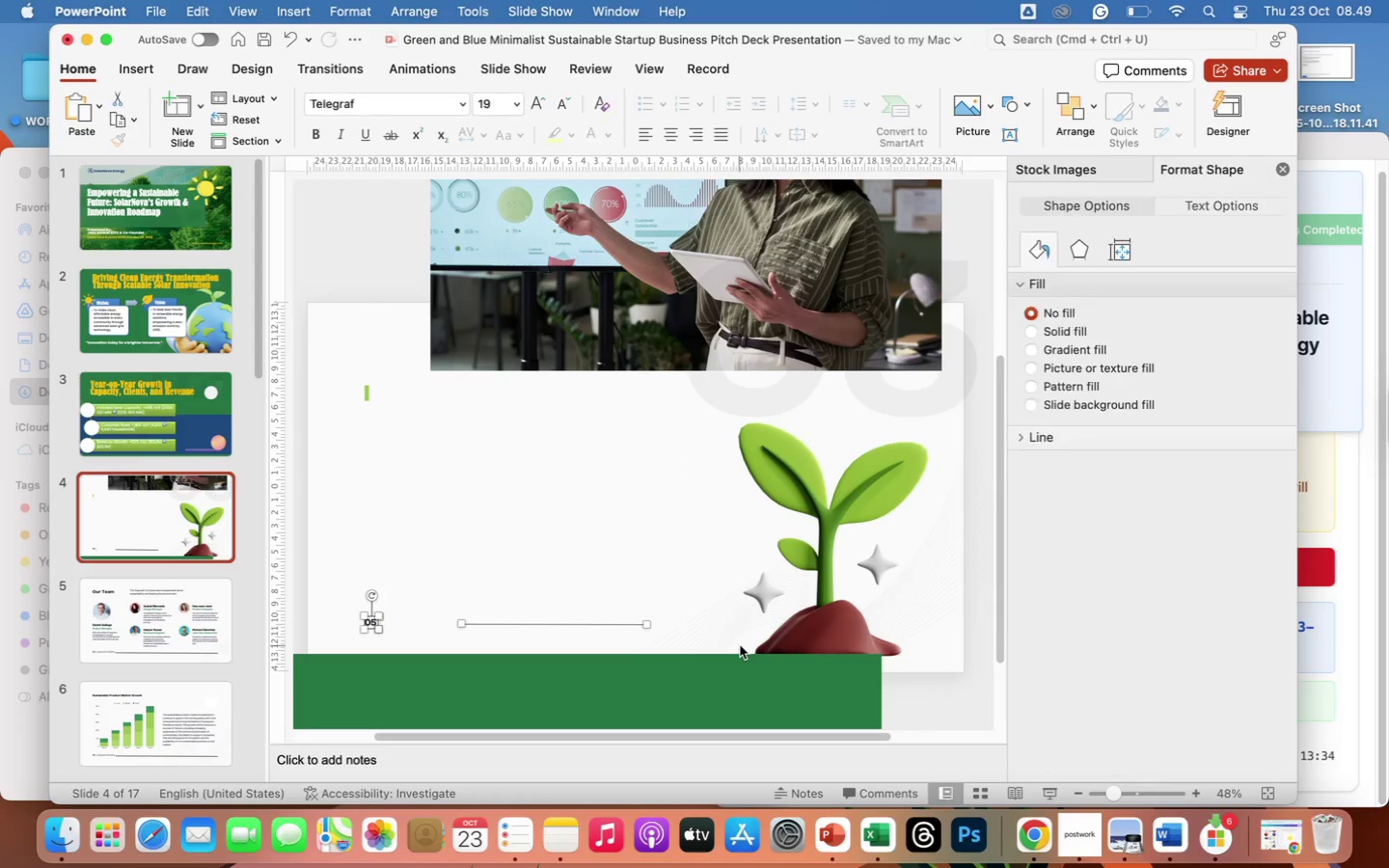 
key(Backspace)
 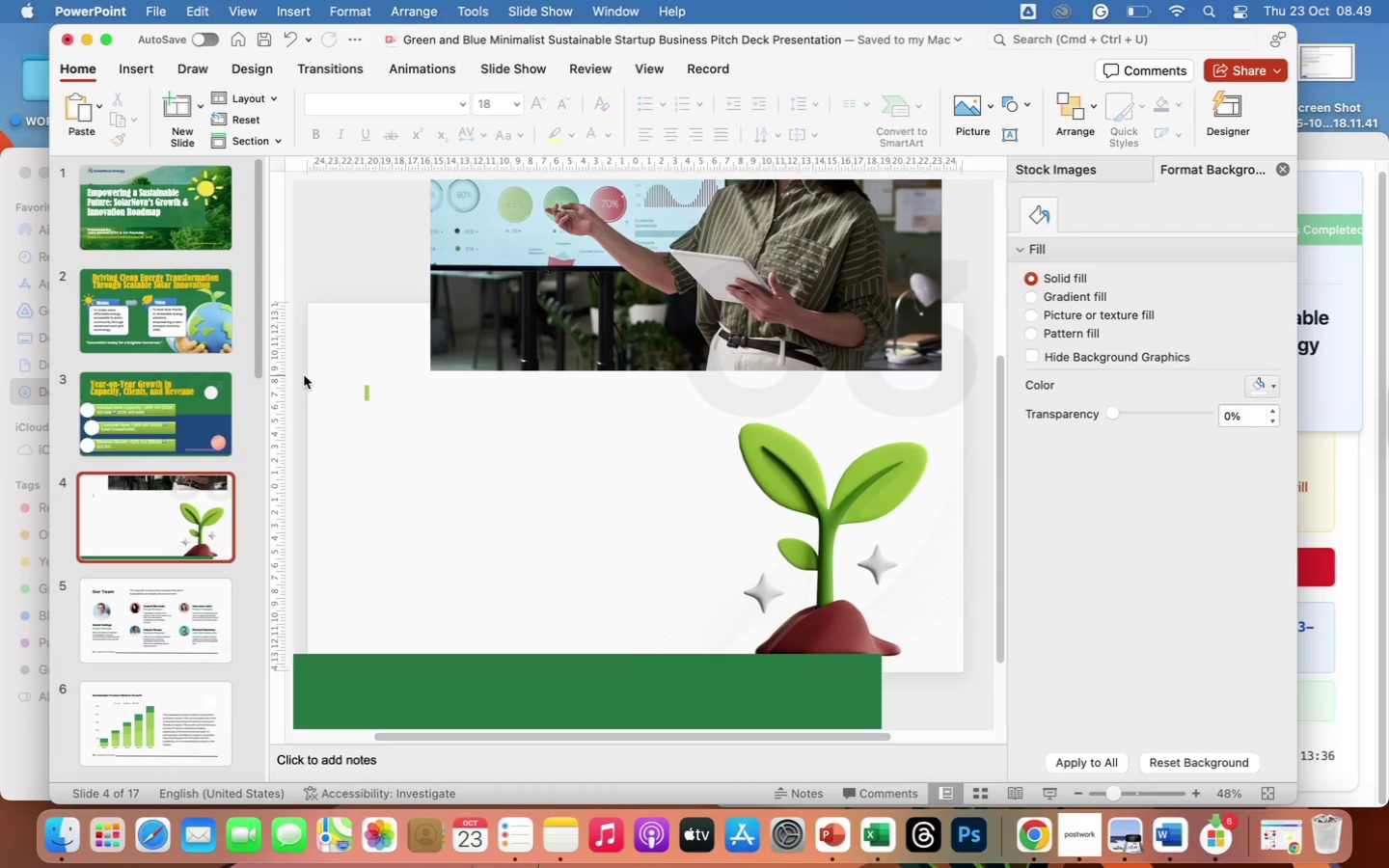 
left_click_drag(start_coordinate=[300, 371], to_coordinate=[406, 454])
 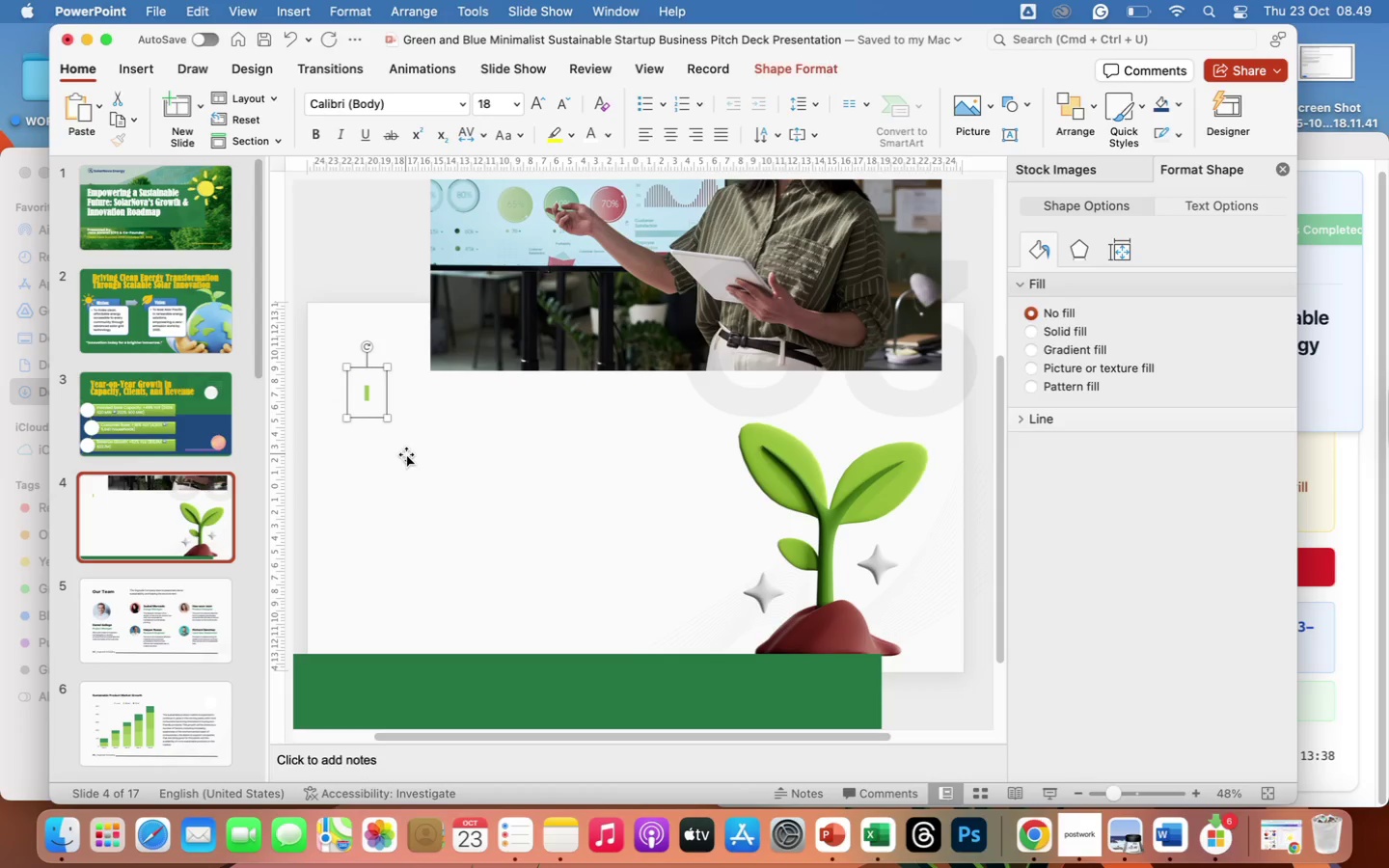 
key(Backspace)
 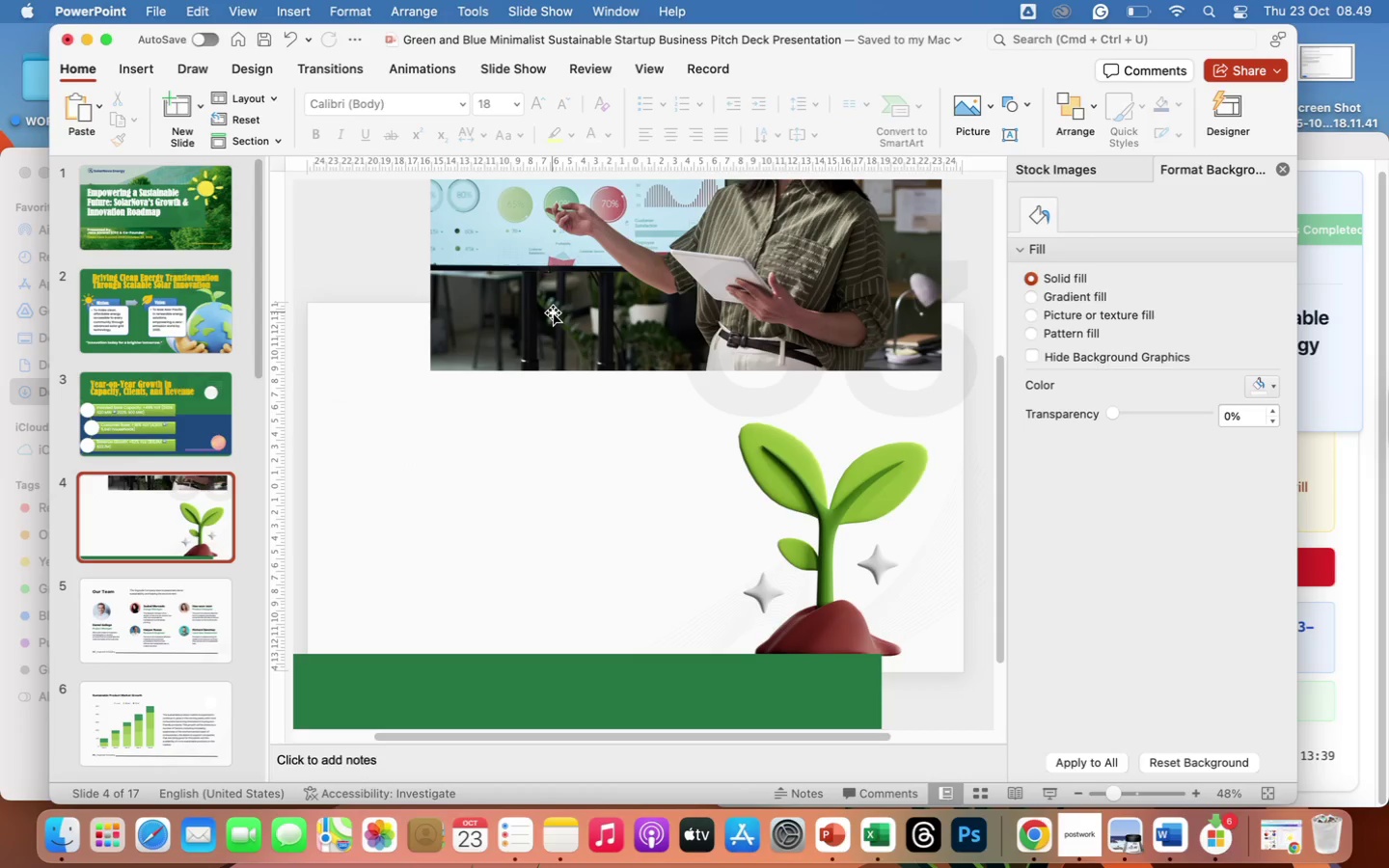 
left_click_drag(start_coordinate=[553, 312], to_coordinate=[430, 580])
 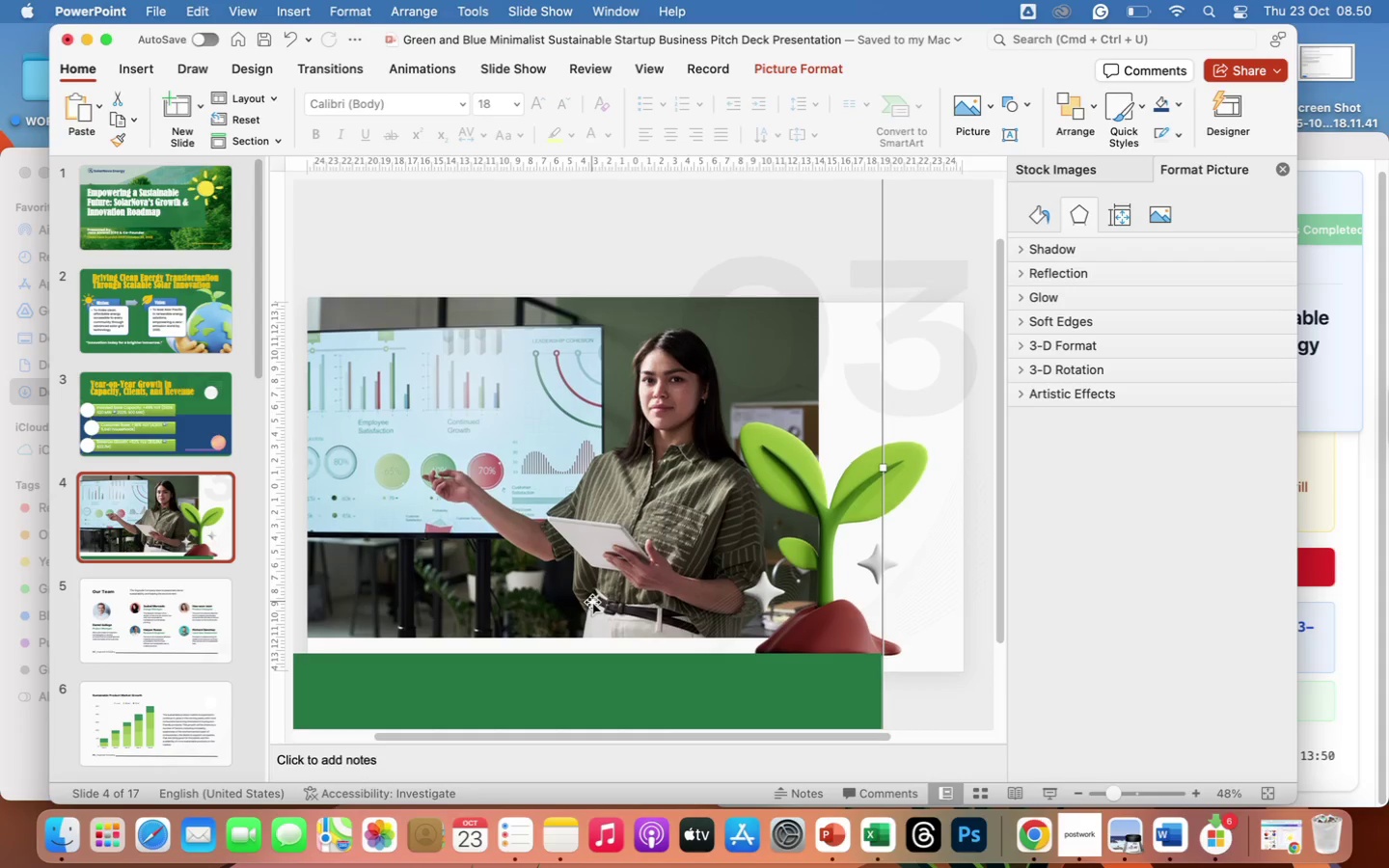 
scroll: coordinate [592, 602], scroll_direction: down, amount: 22.0
 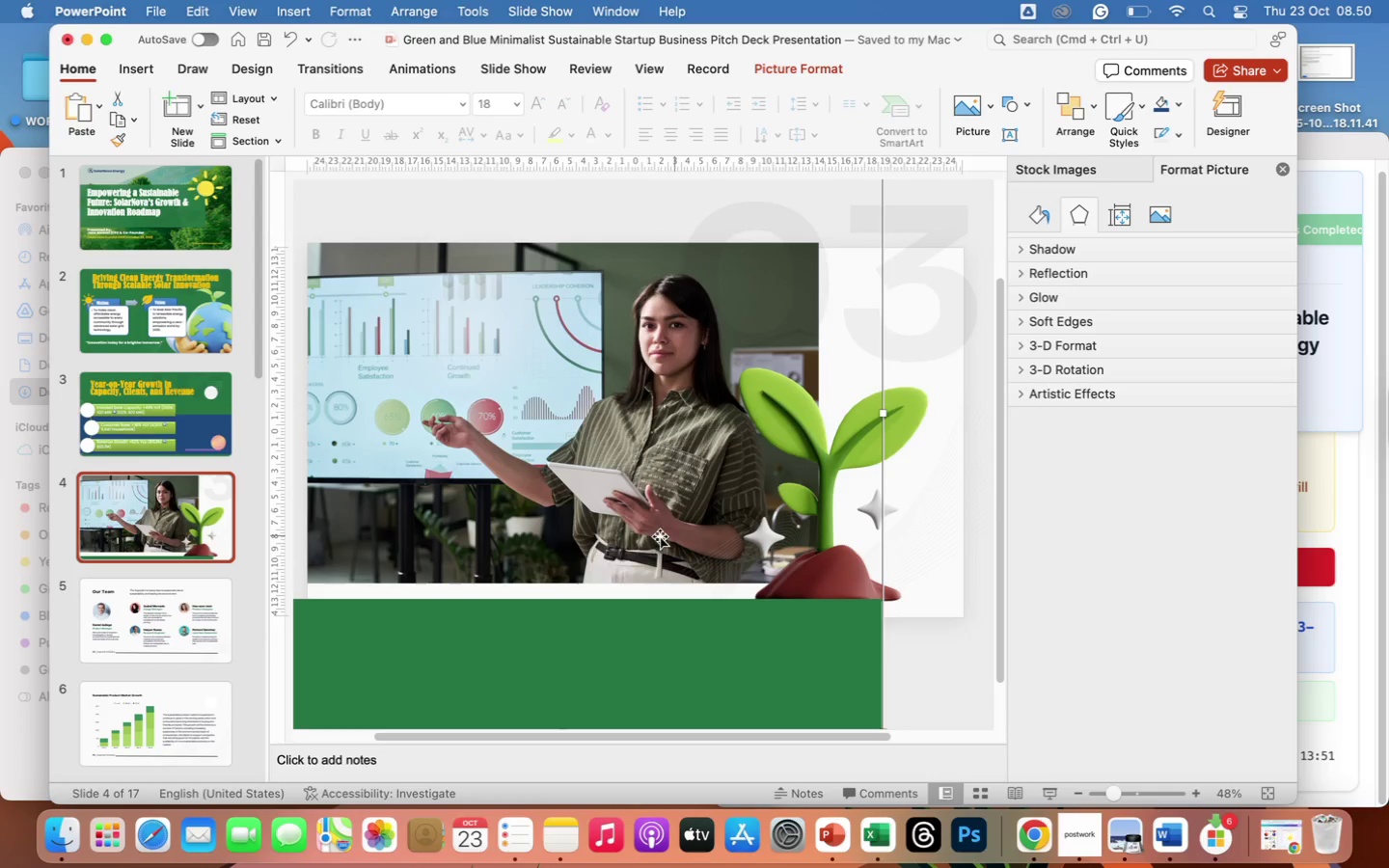 
left_click([605, 546])
 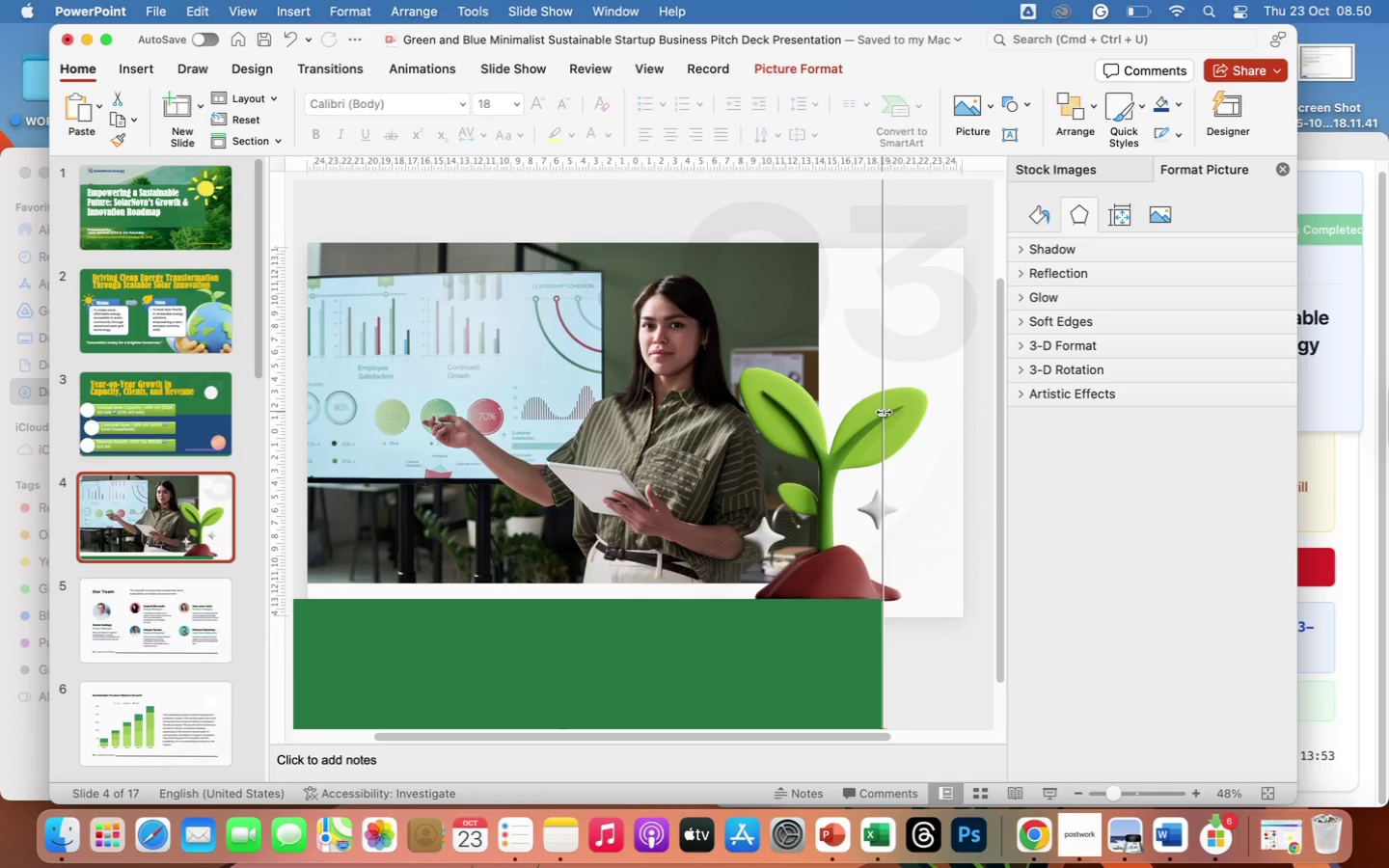 
left_click_drag(start_coordinate=[883, 412], to_coordinate=[940, 447])
 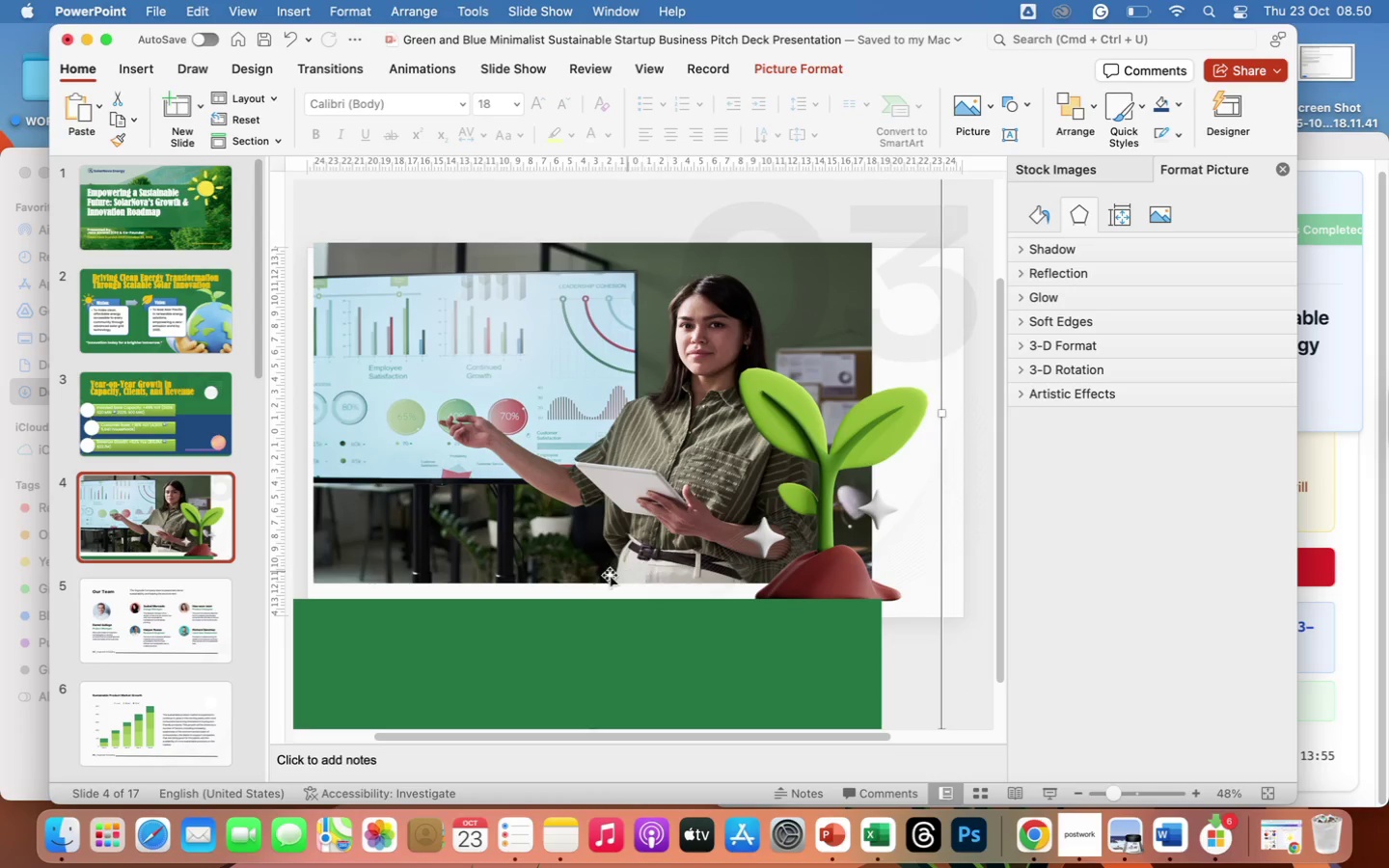 
scroll: coordinate [607, 577], scroll_direction: down, amount: 23.0
 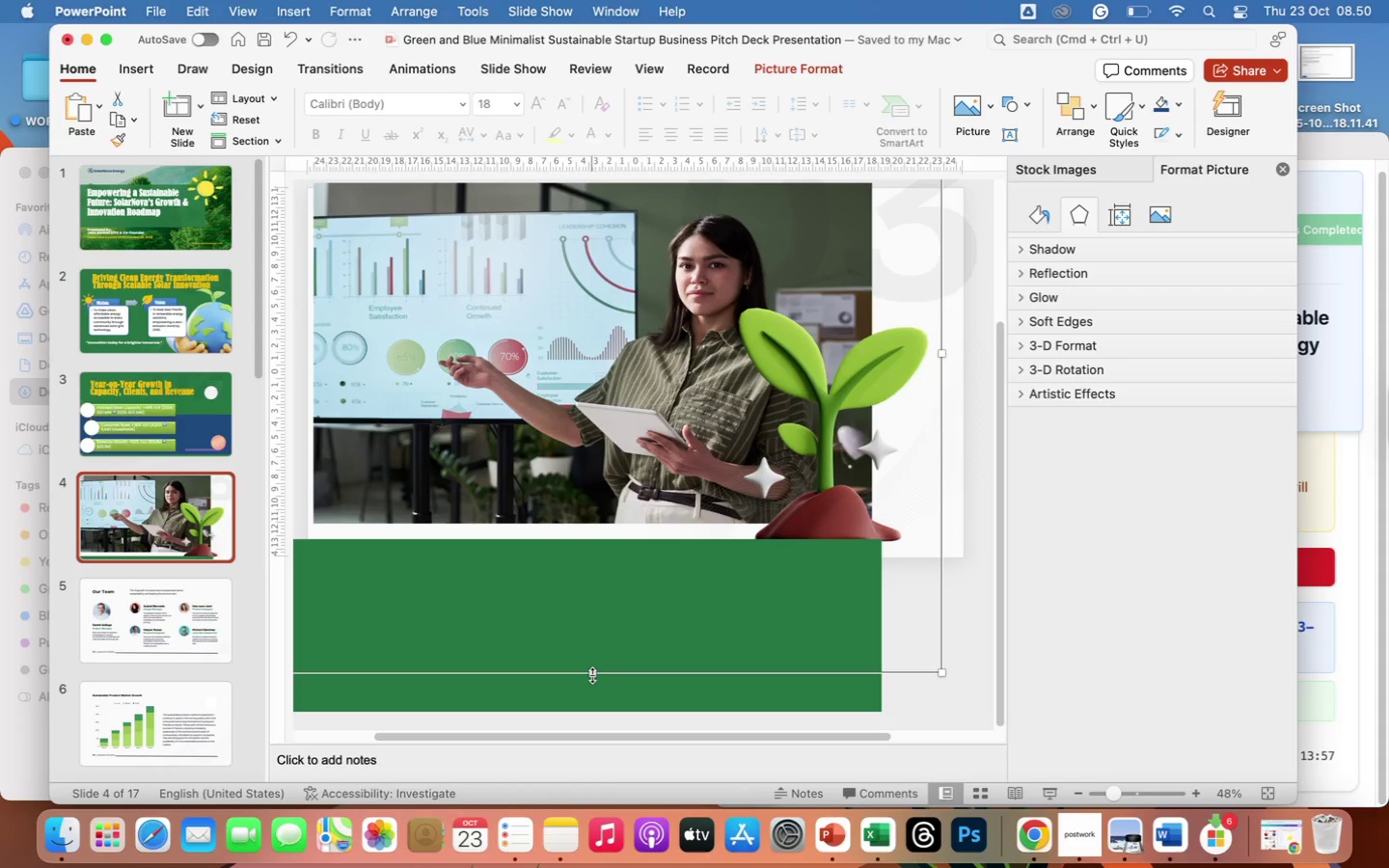 
left_click_drag(start_coordinate=[592, 674], to_coordinate=[588, 712])
 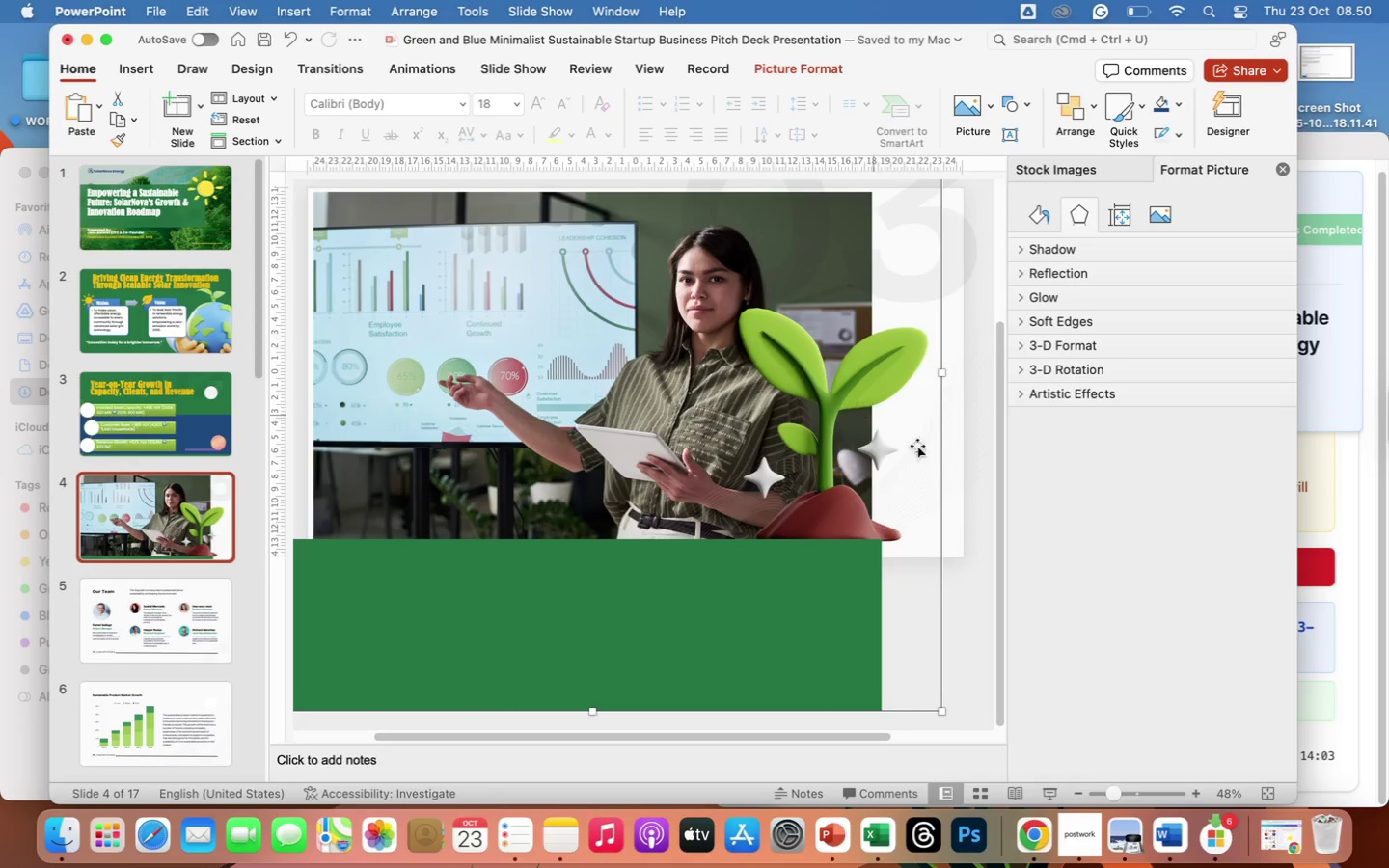 
left_click([964, 598])
 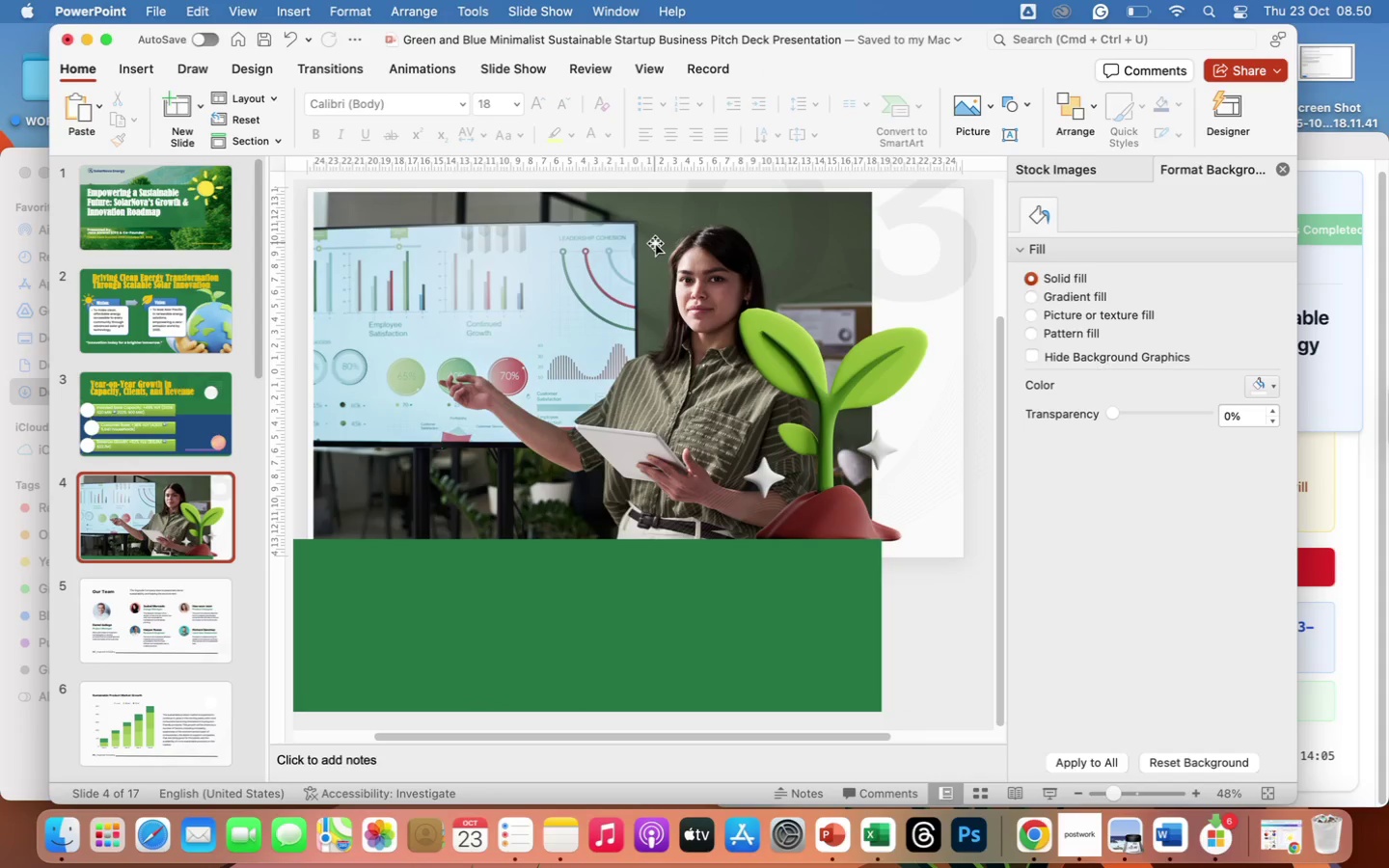 
left_click_drag(start_coordinate=[655, 243], to_coordinate=[648, 235])
 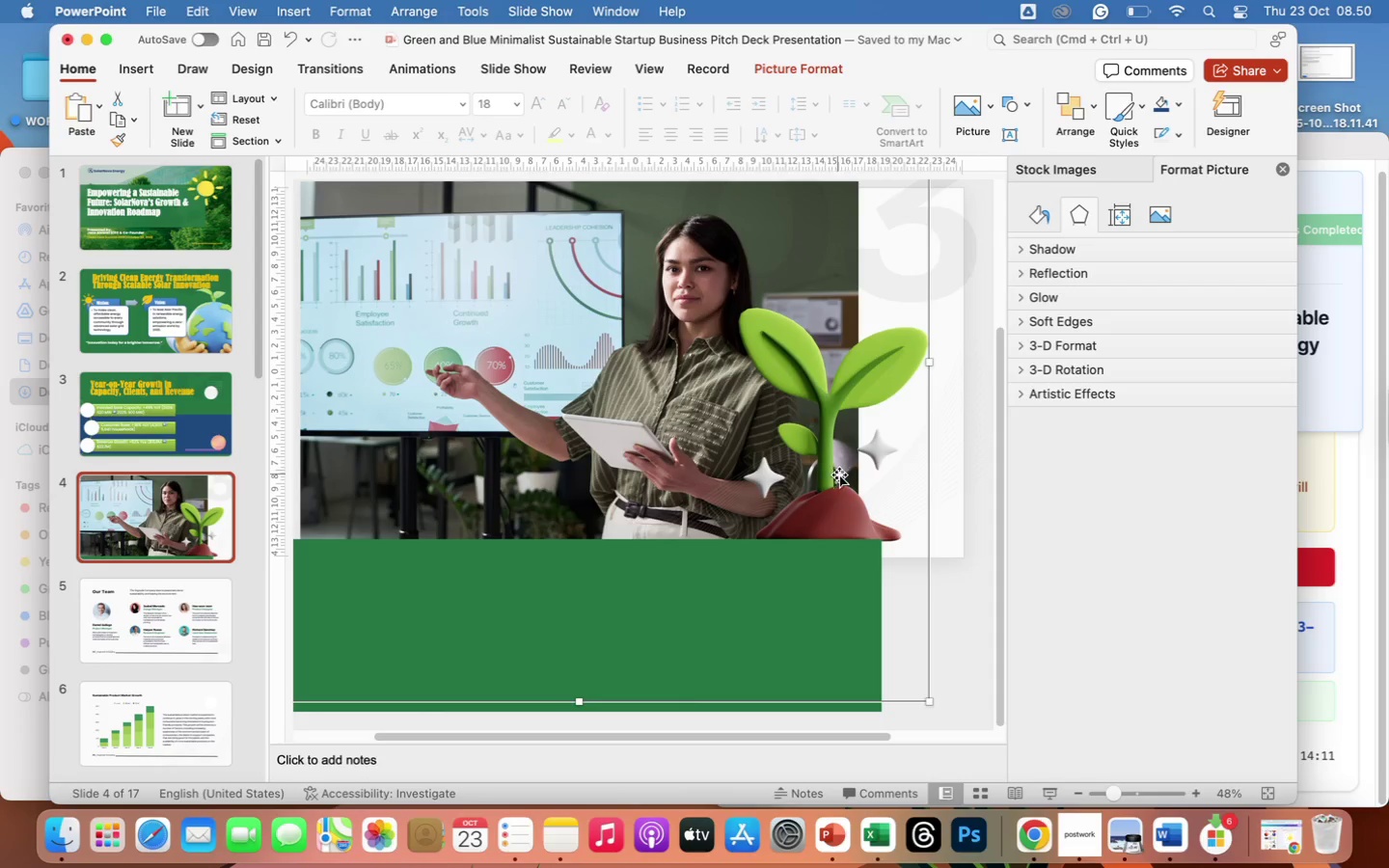 
left_click_drag(start_coordinate=[840, 489], to_coordinate=[867, 505])
 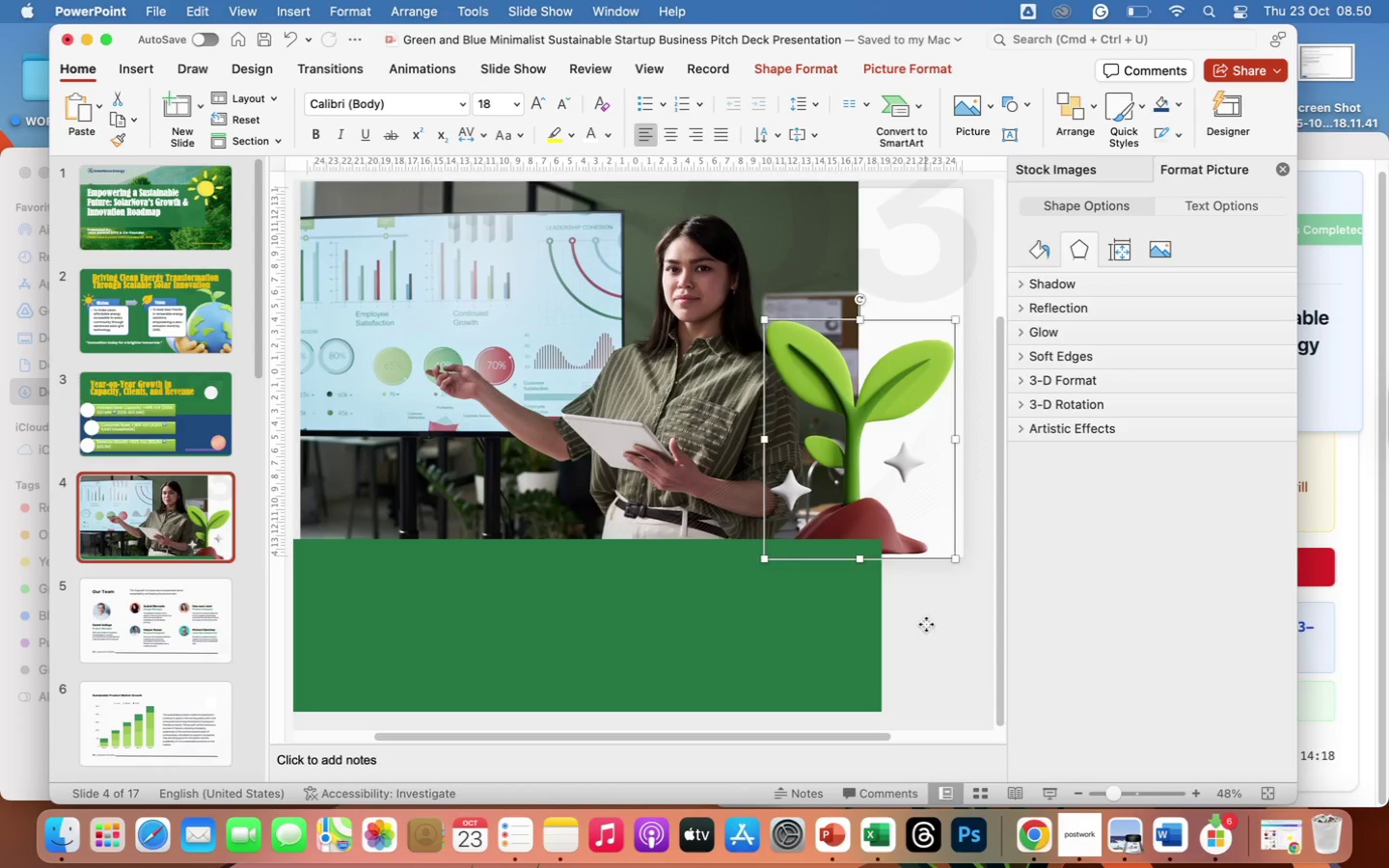 
left_click([926, 624])
 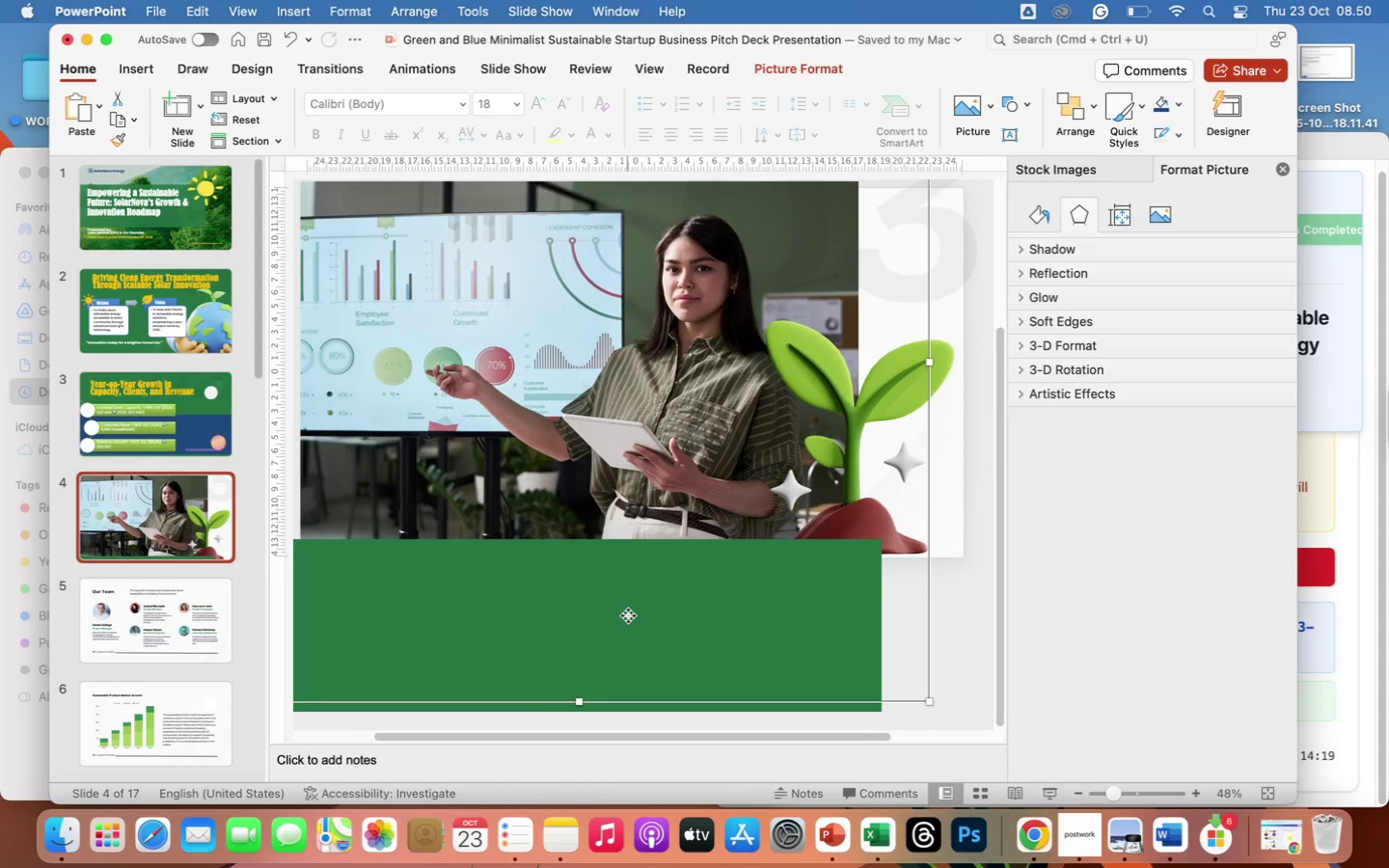 
left_click([628, 615])
 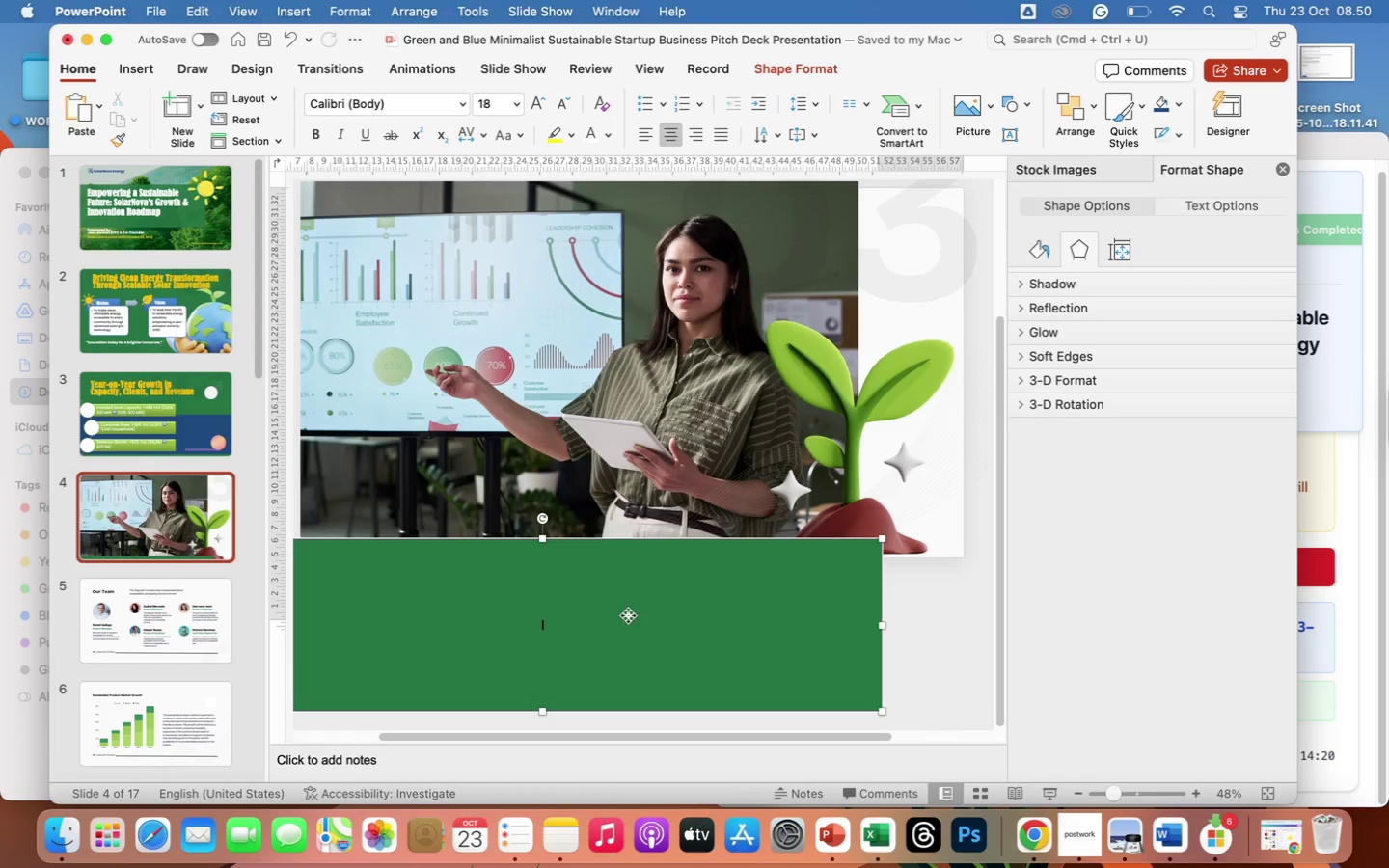 
left_click_drag(start_coordinate=[628, 615], to_coordinate=[619, 381])
 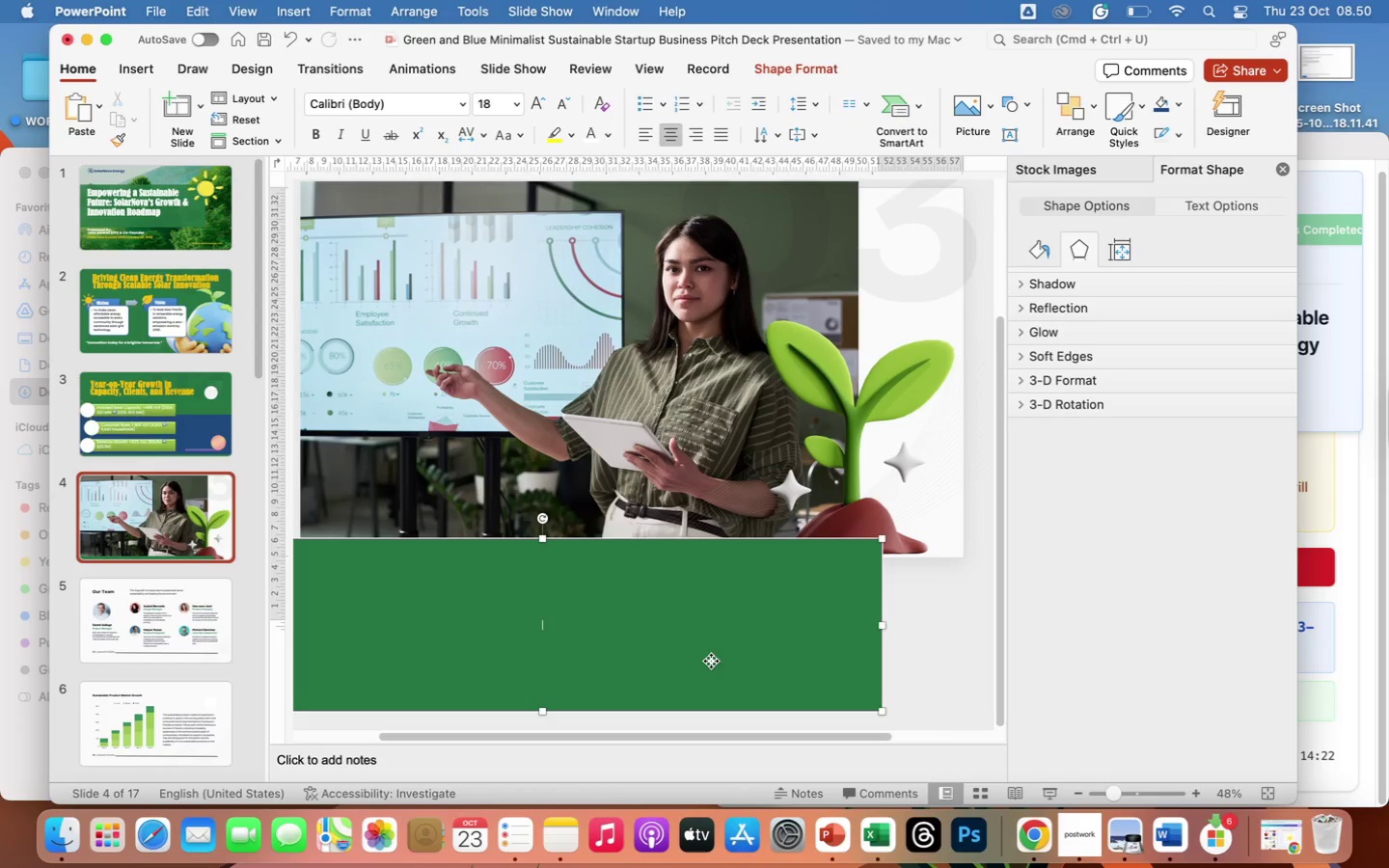 
left_click_drag(start_coordinate=[711, 661], to_coordinate=[796, 465])
 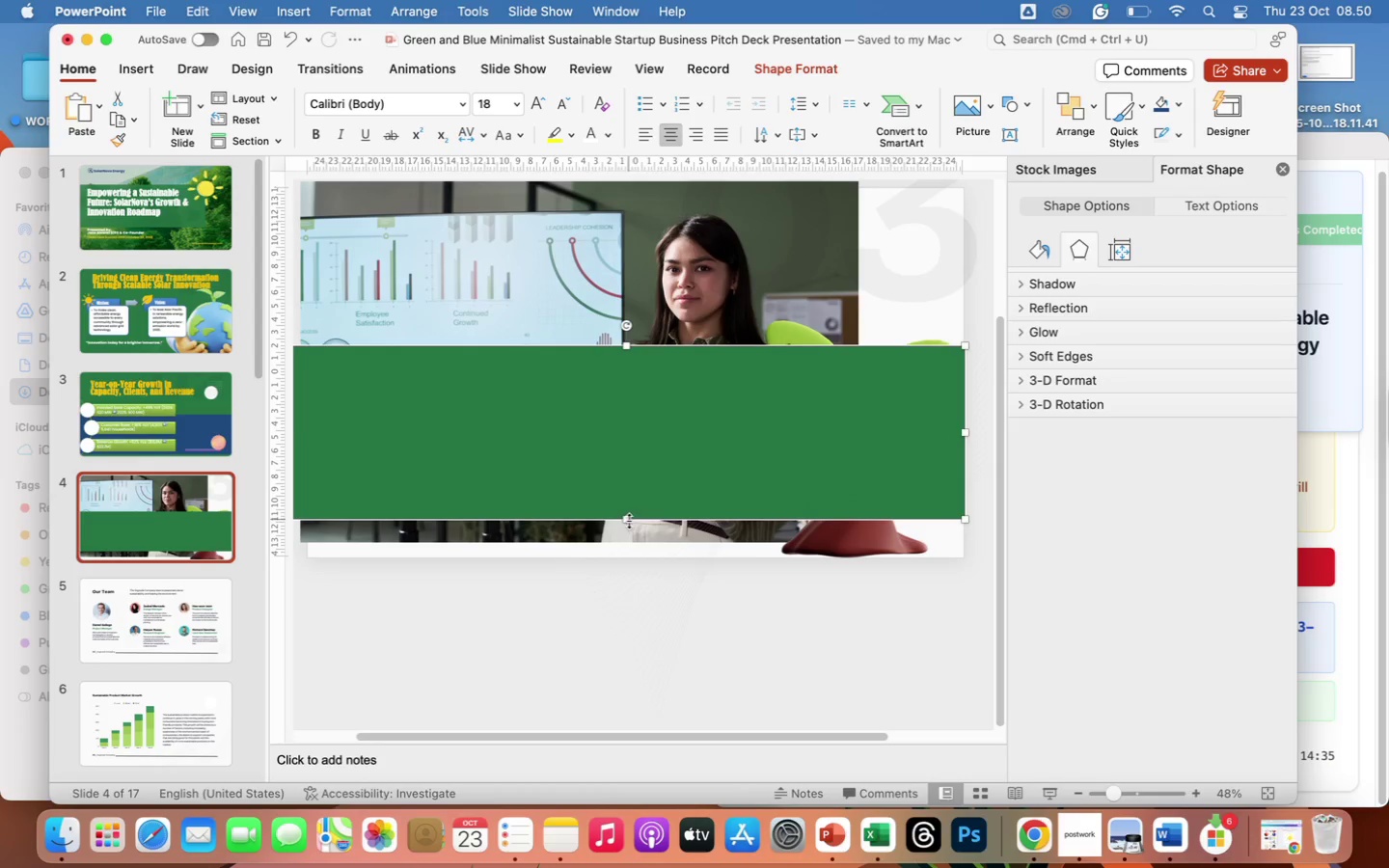 
left_click_drag(start_coordinate=[627, 518], to_coordinate=[620, 583])
 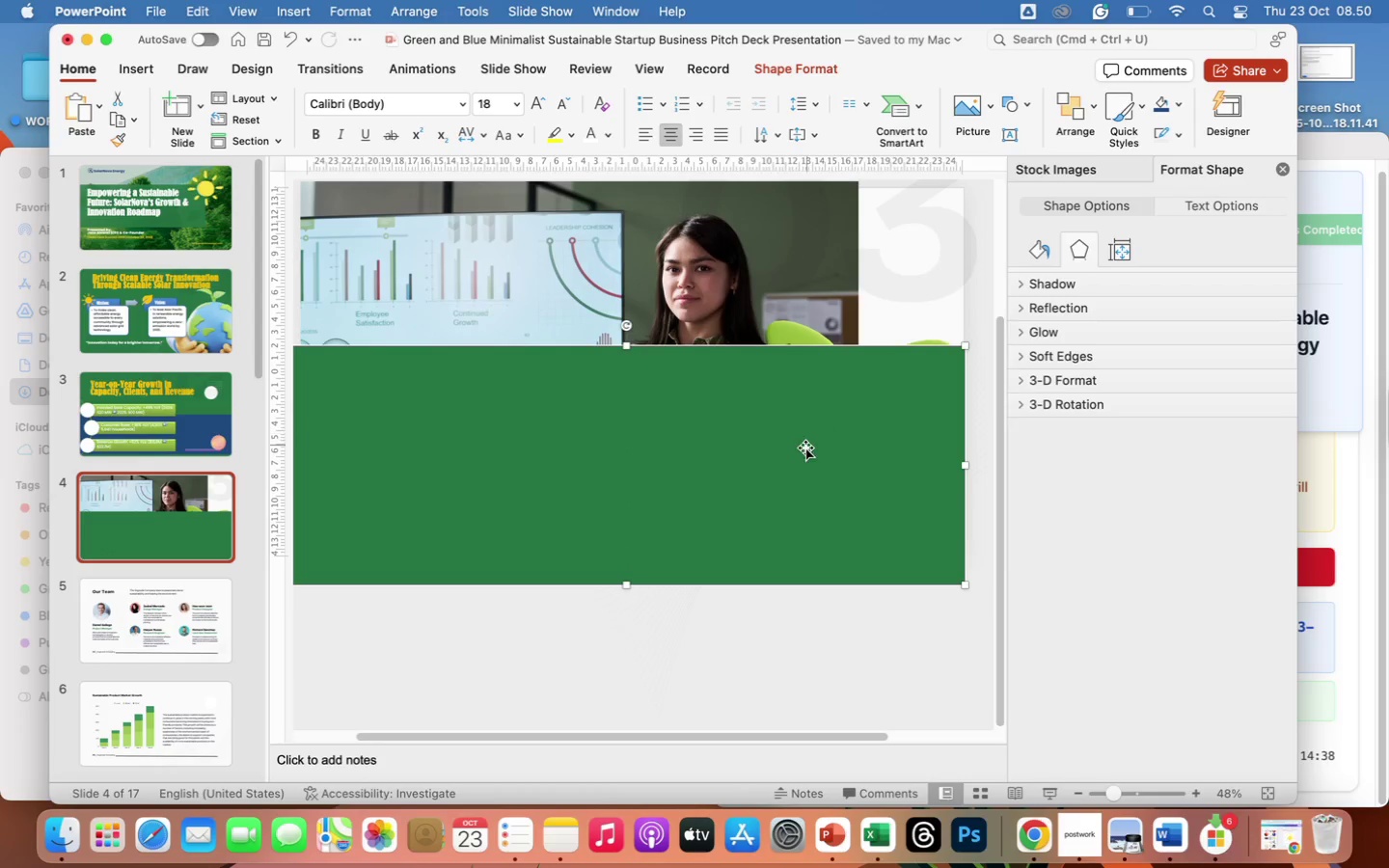 
right_click([803, 448])
 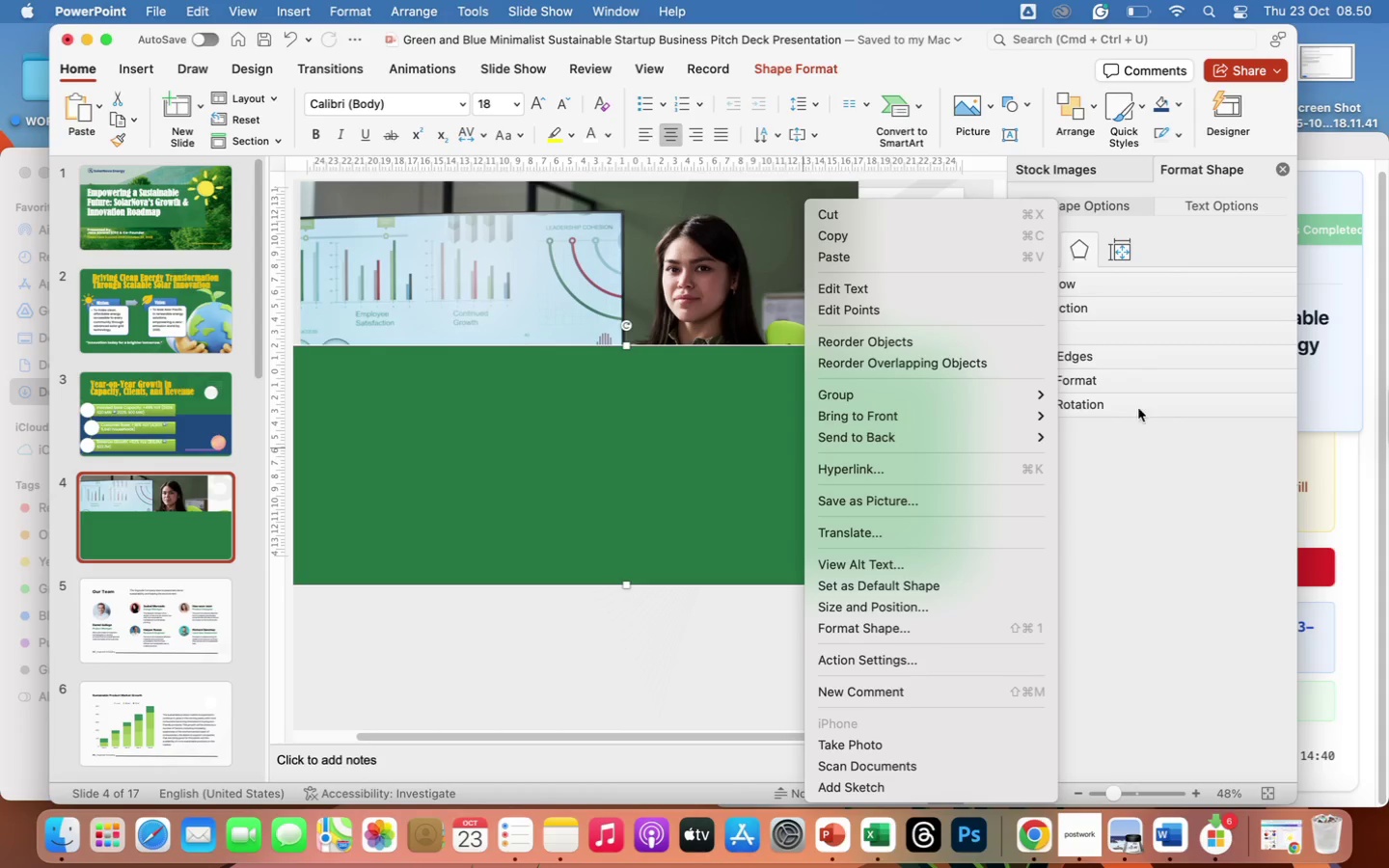 
left_click([1142, 459])
 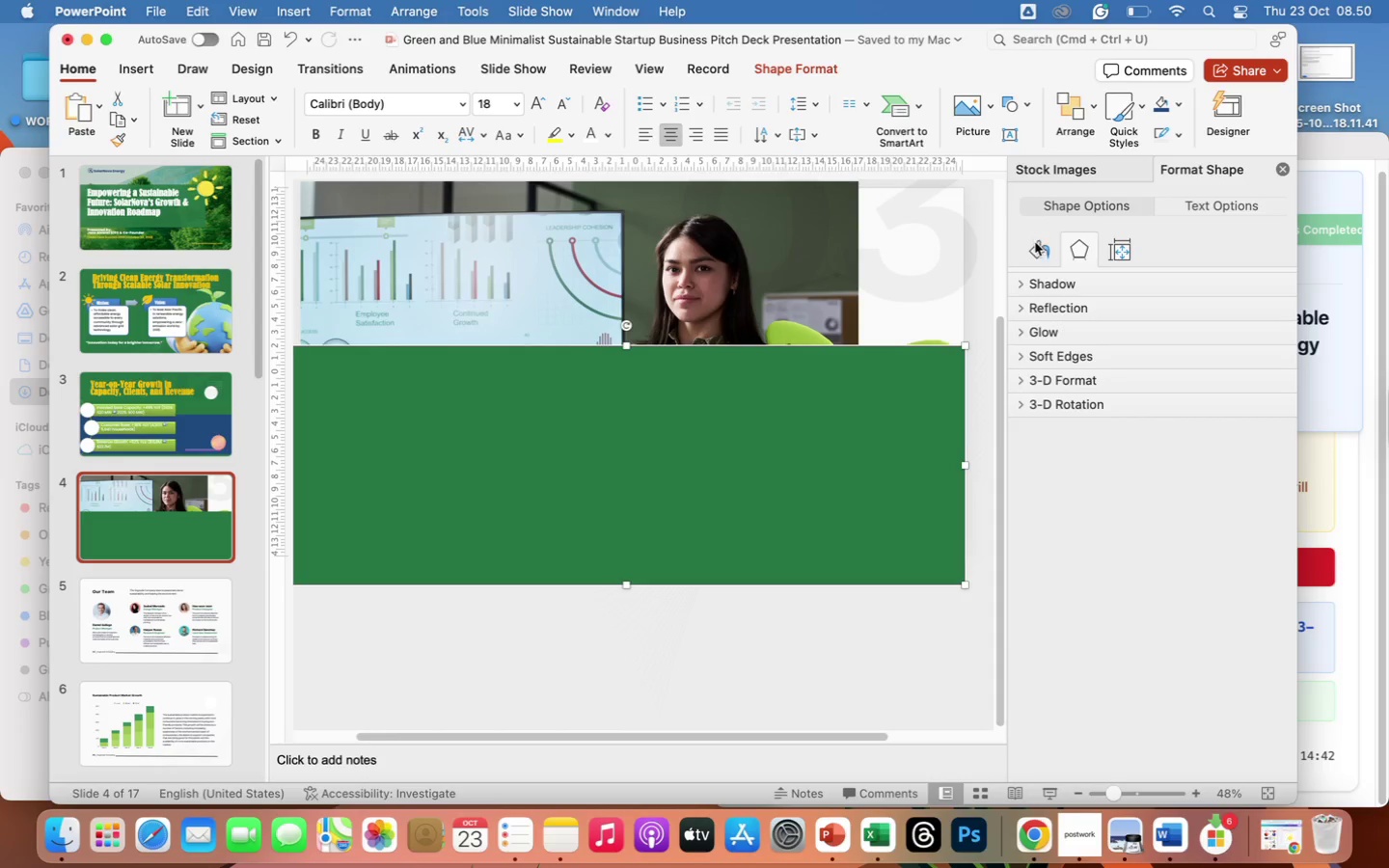 
left_click([1035, 242])
 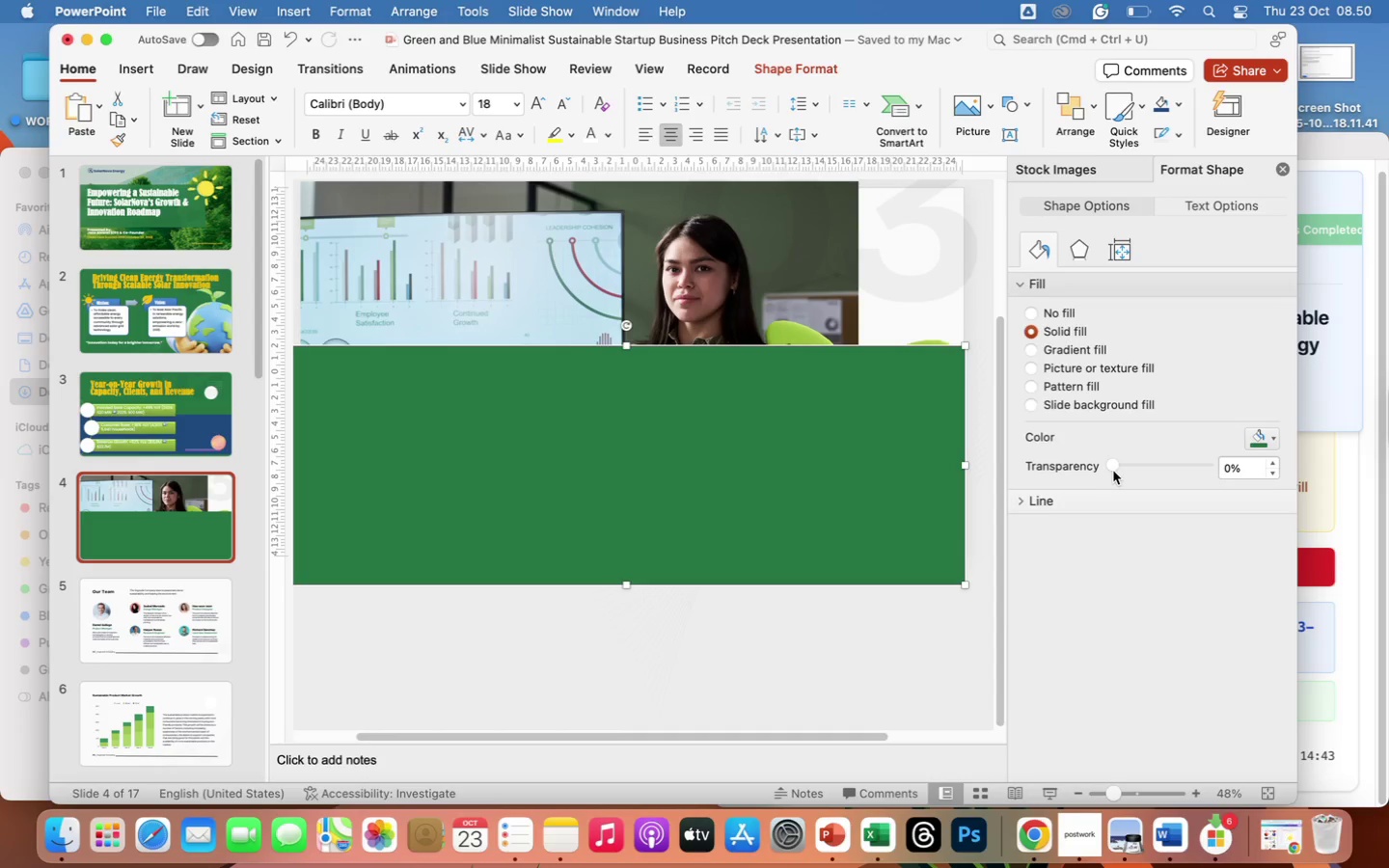 
left_click_drag(start_coordinate=[1112, 468], to_coordinate=[1138, 468])
 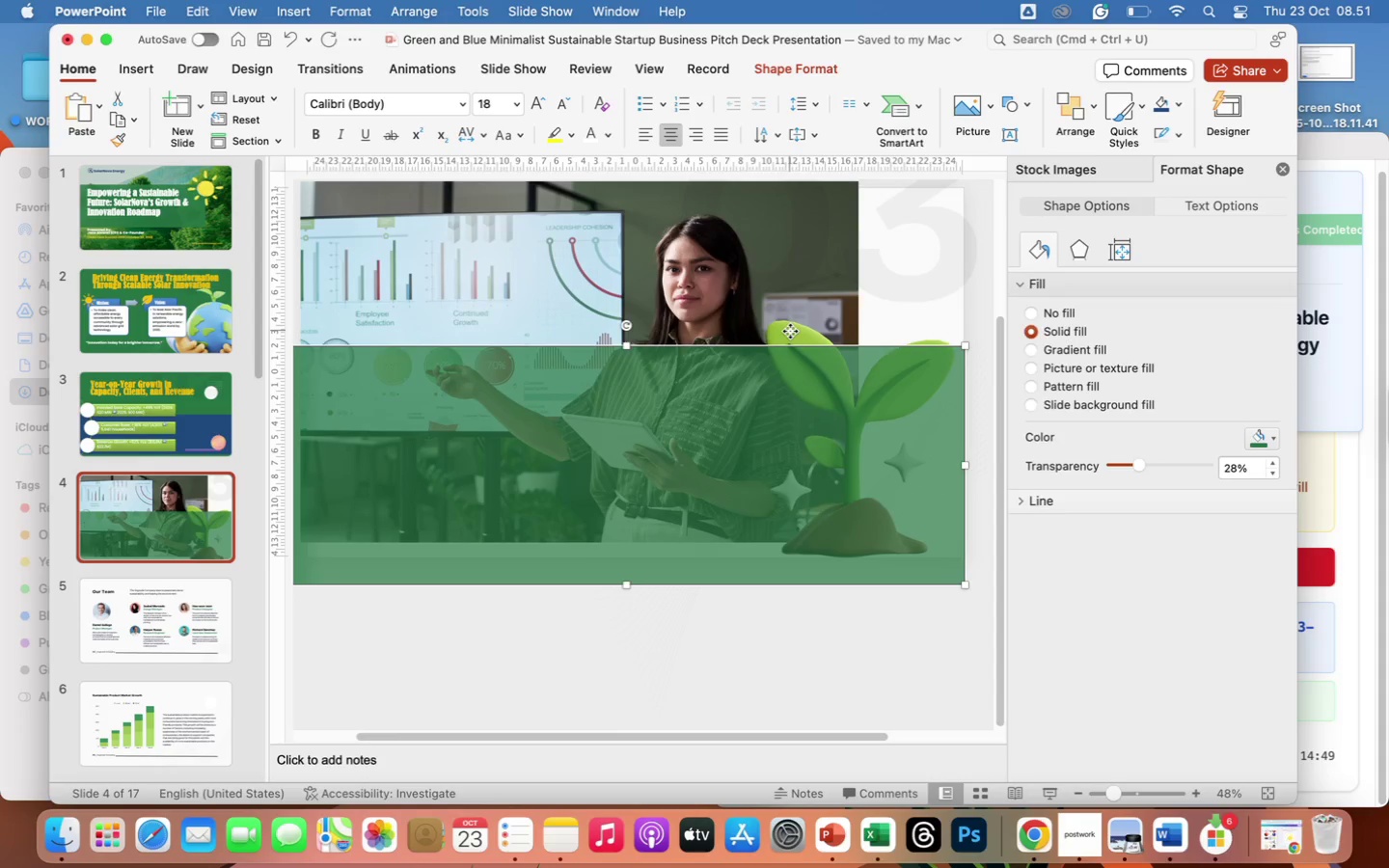 
left_click([790, 331])
 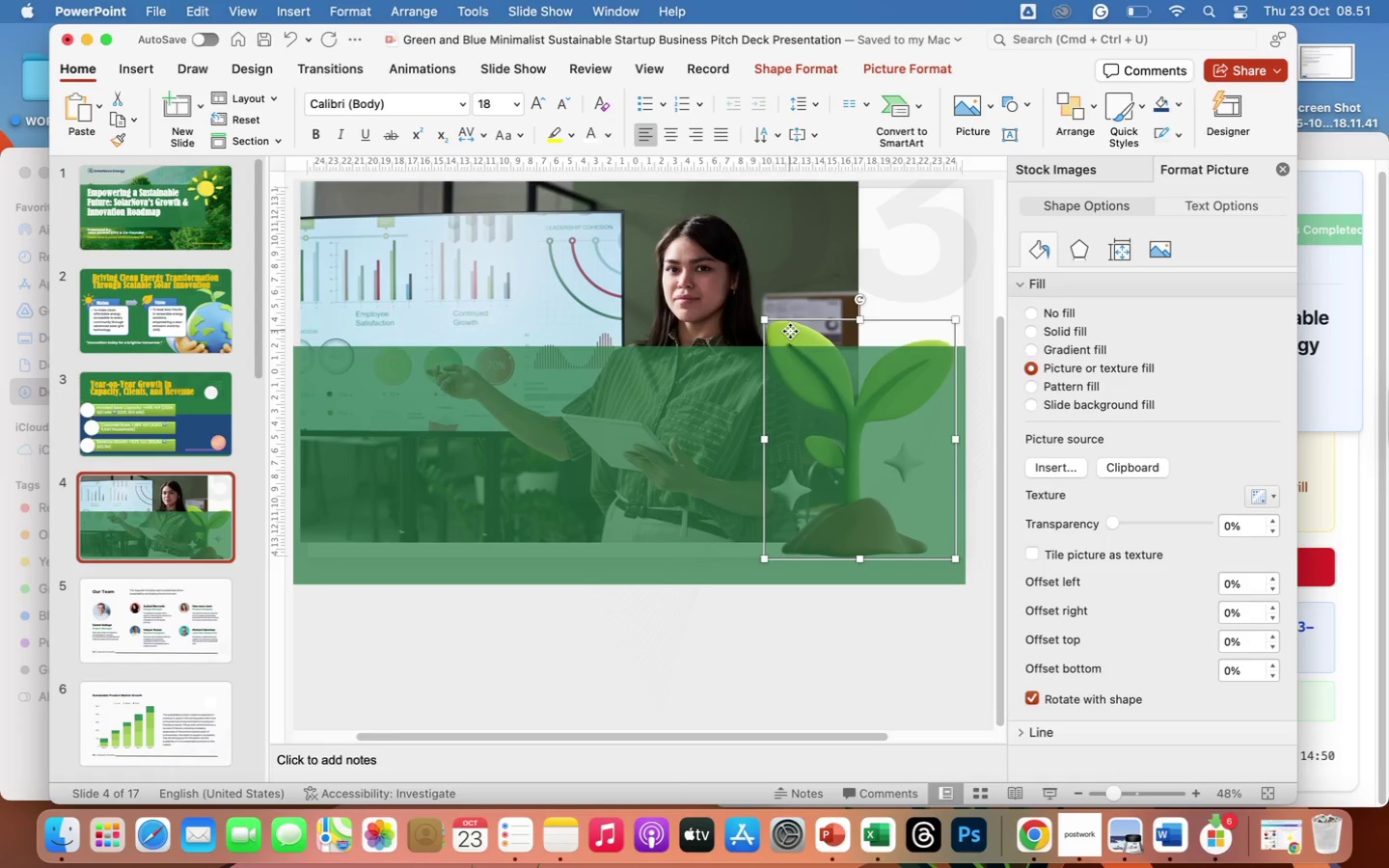 
right_click([790, 331])
 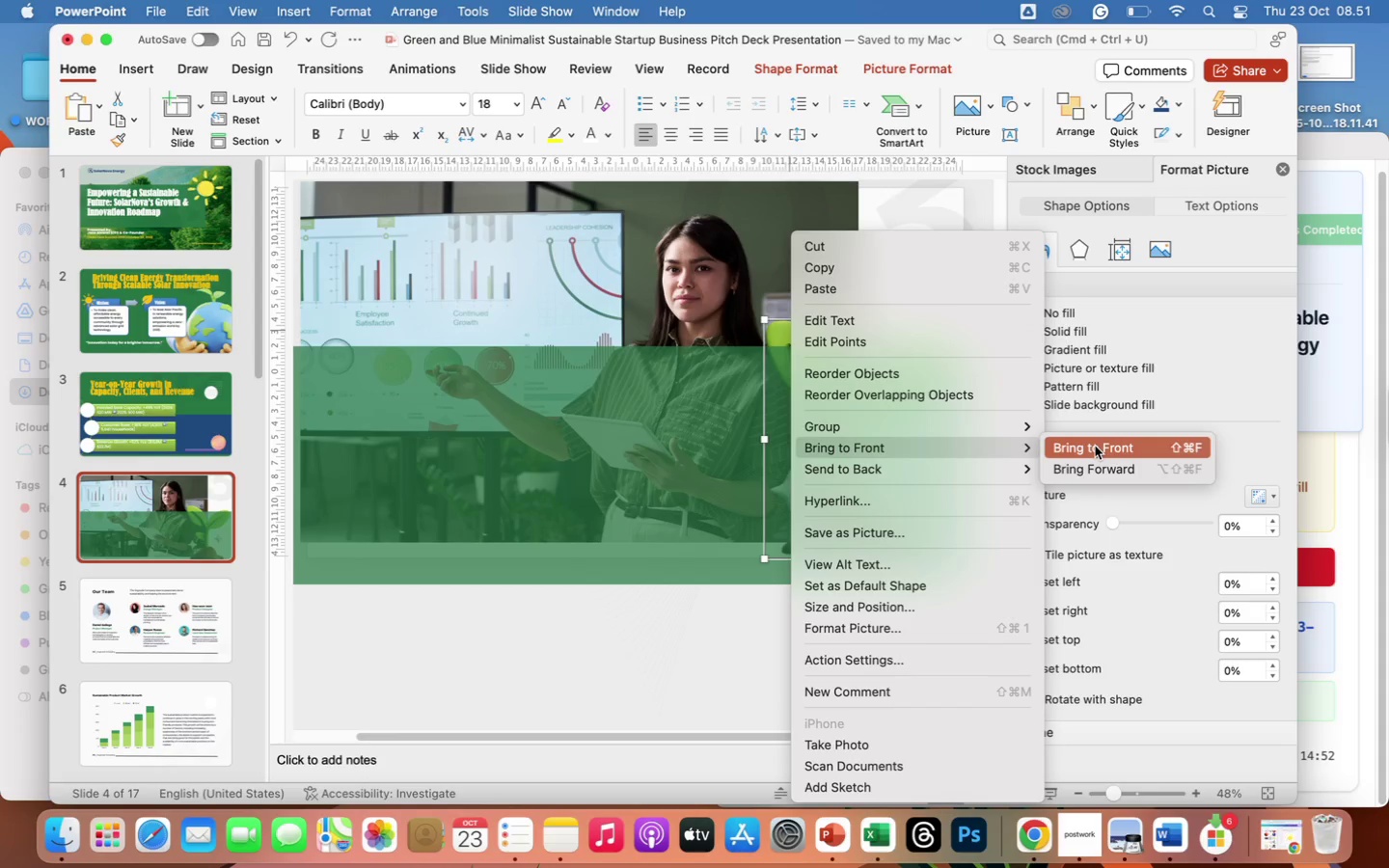 
left_click([1095, 446])
 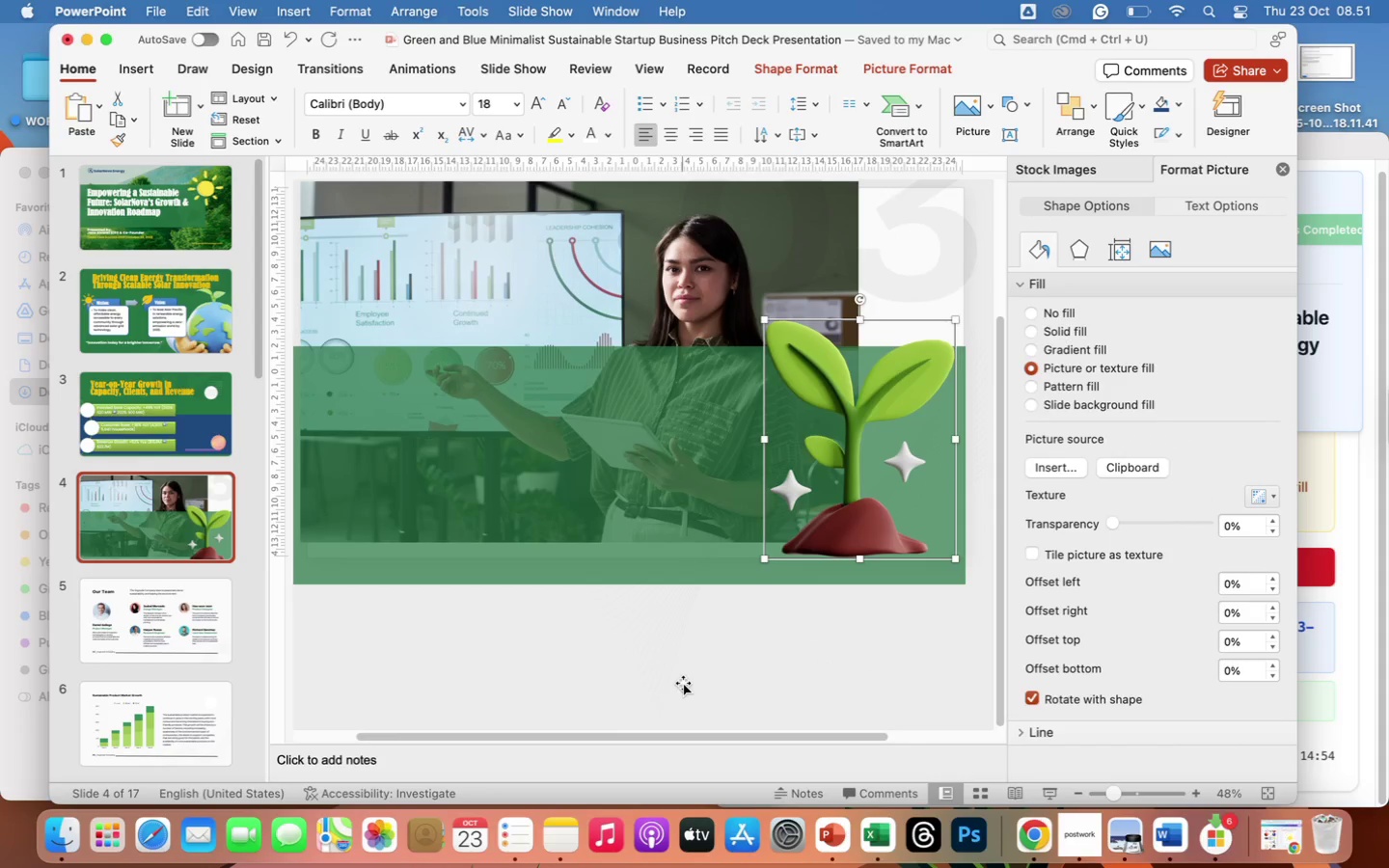 
left_click([683, 684])
 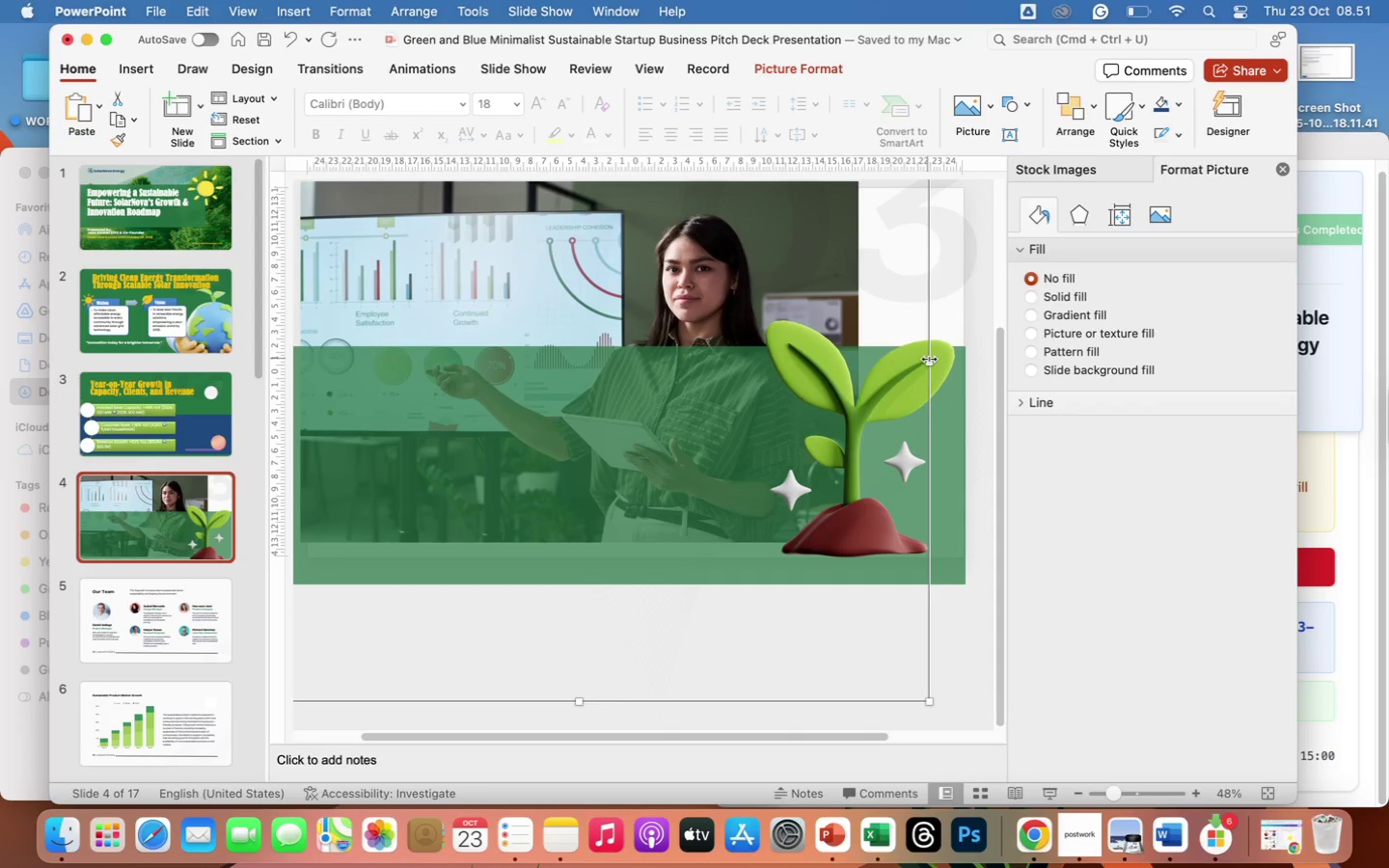 
wait(7.82)
 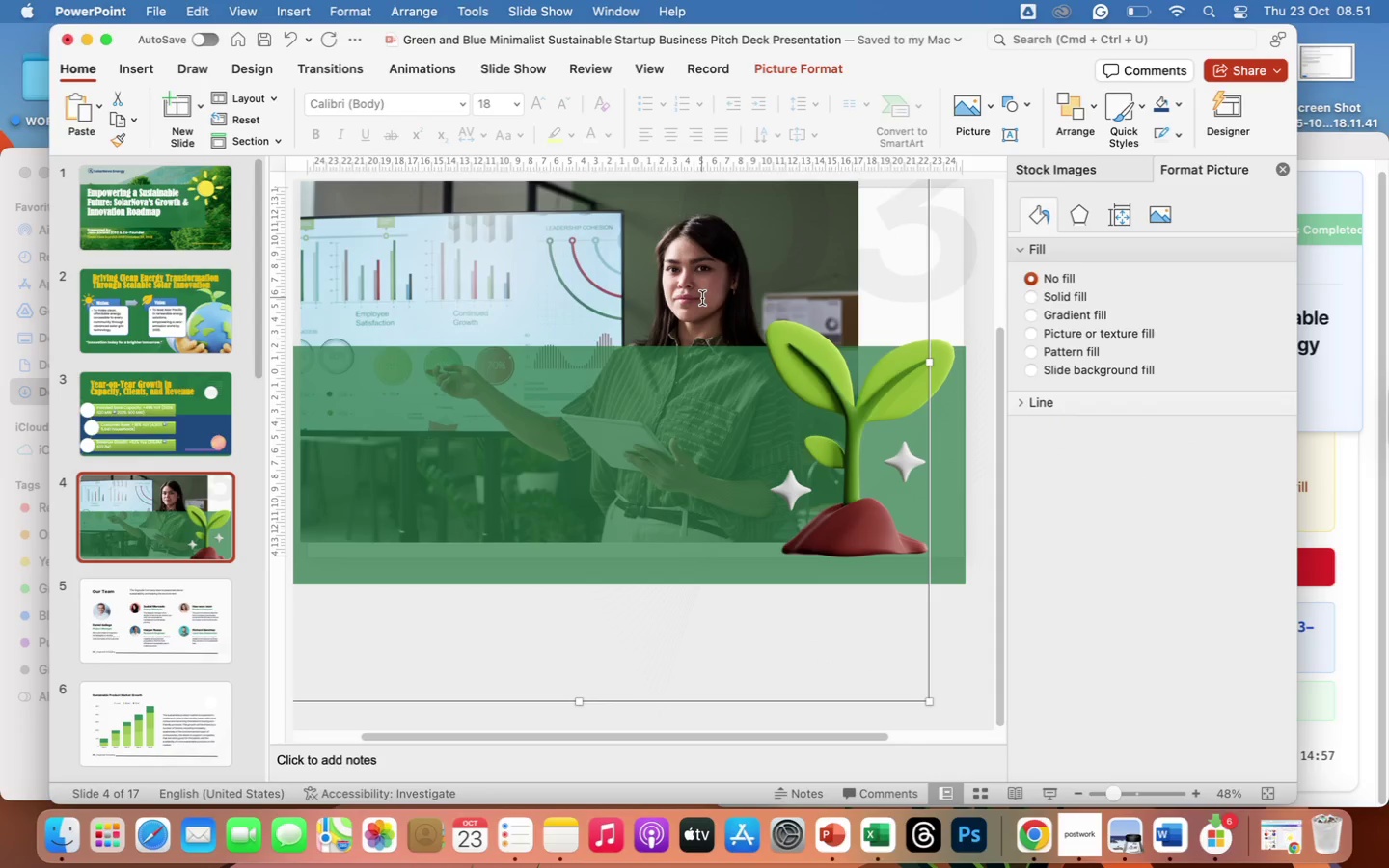 
left_click_drag(start_coordinate=[927, 696], to_coordinate=[946, 720])
 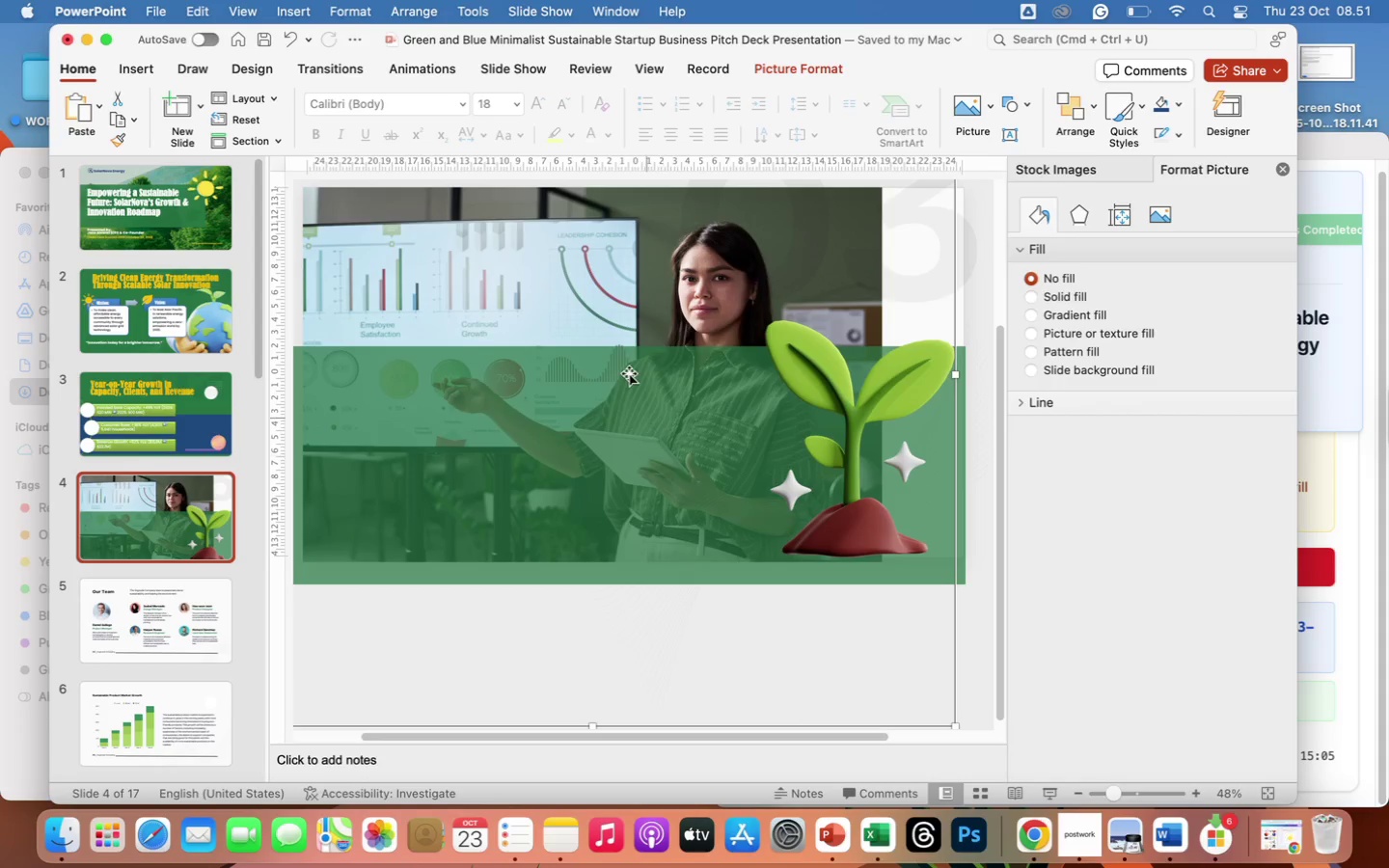 
scroll: coordinate [629, 373], scroll_direction: up, amount: 29.0
 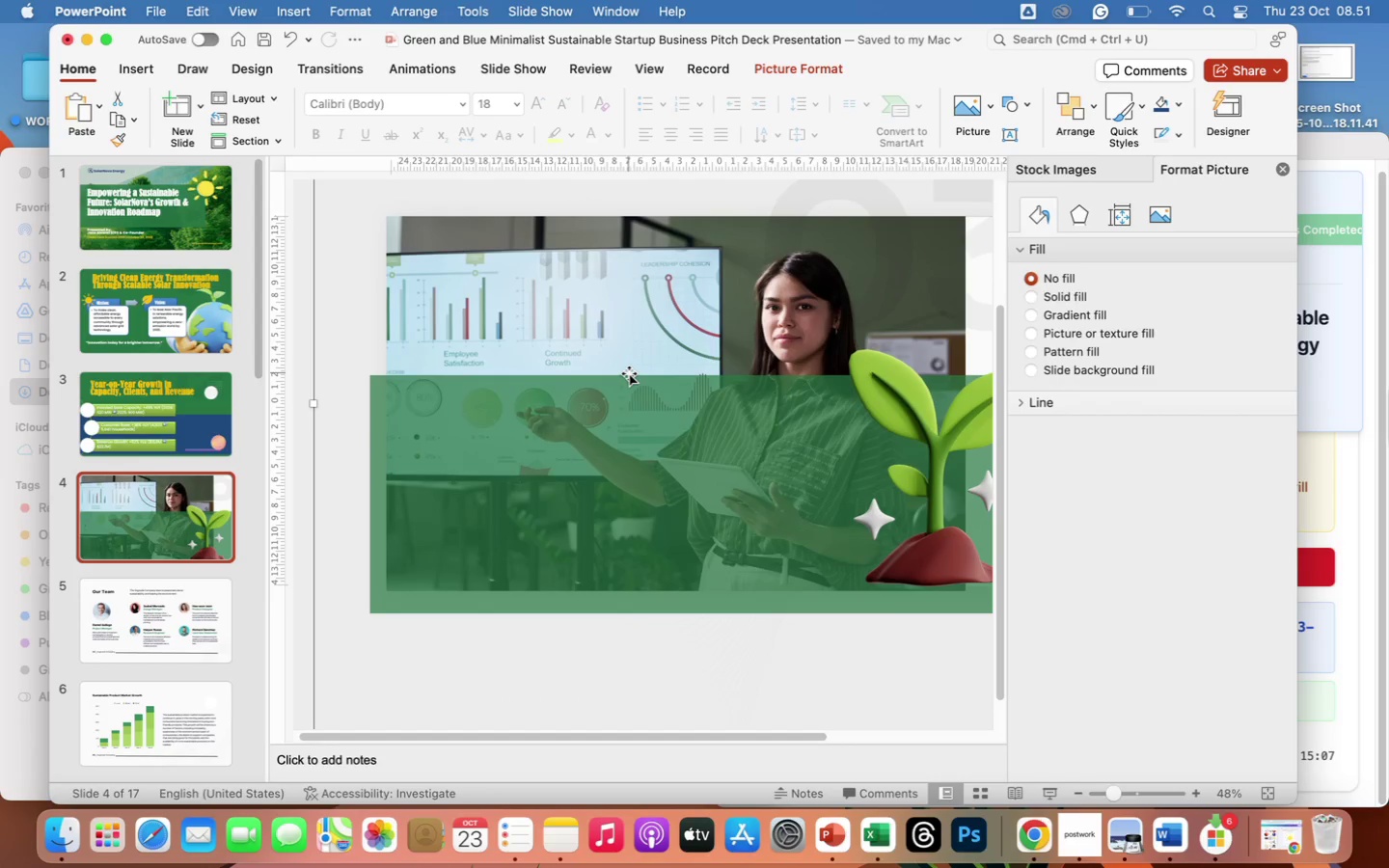 
scroll: coordinate [629, 373], scroll_direction: down, amount: 35.0
 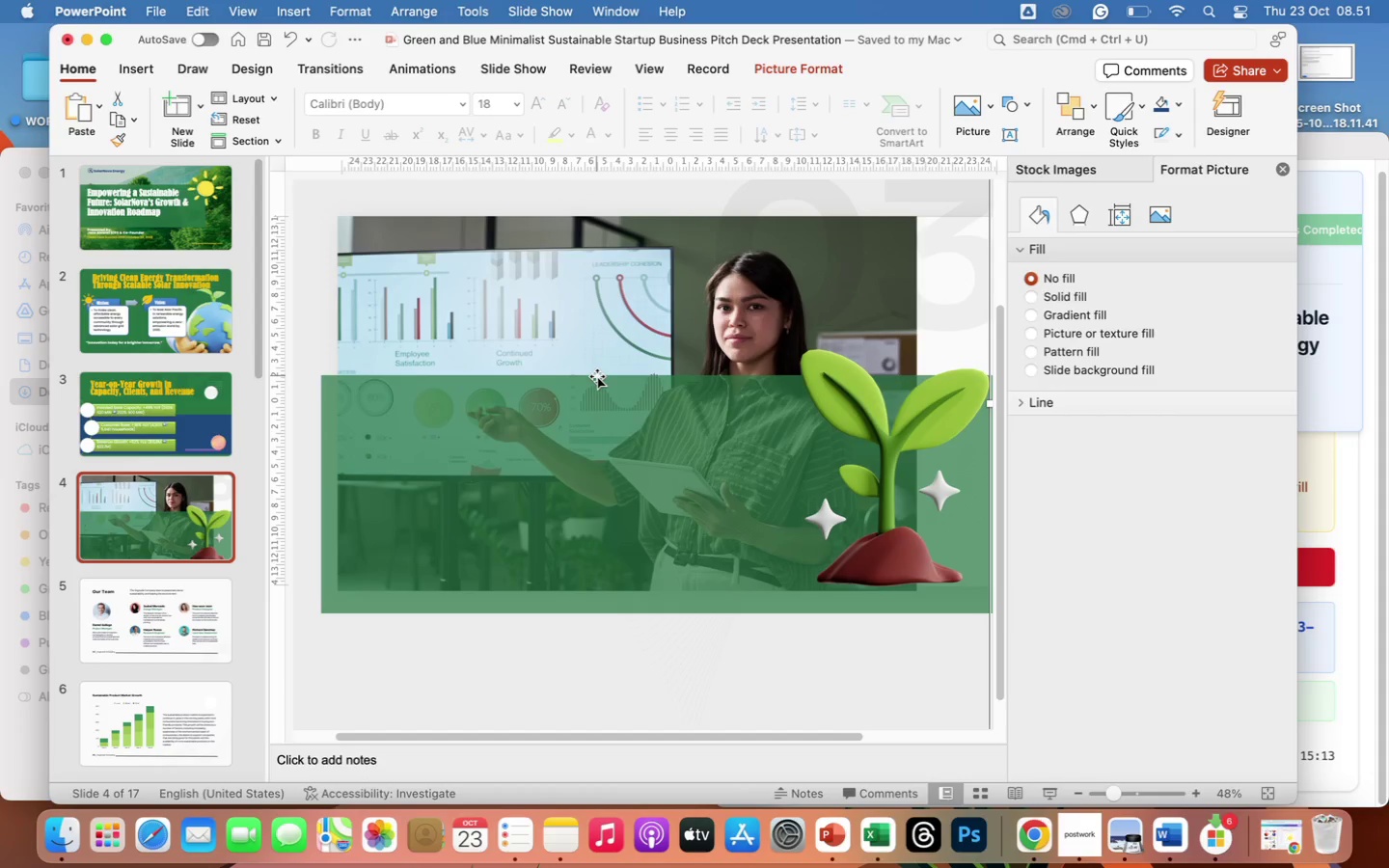 
wait(9.94)
 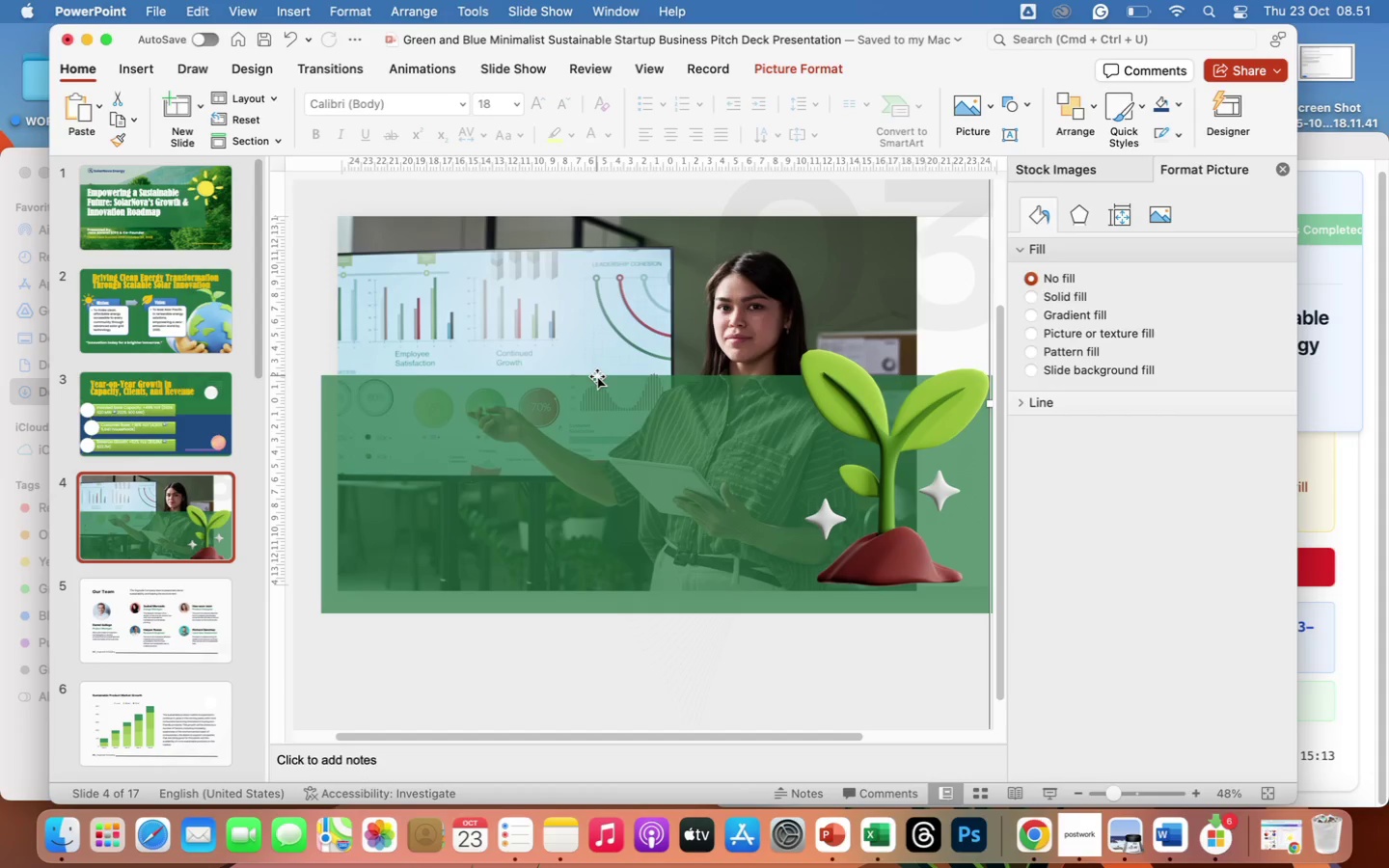 
left_click([199, 394])
 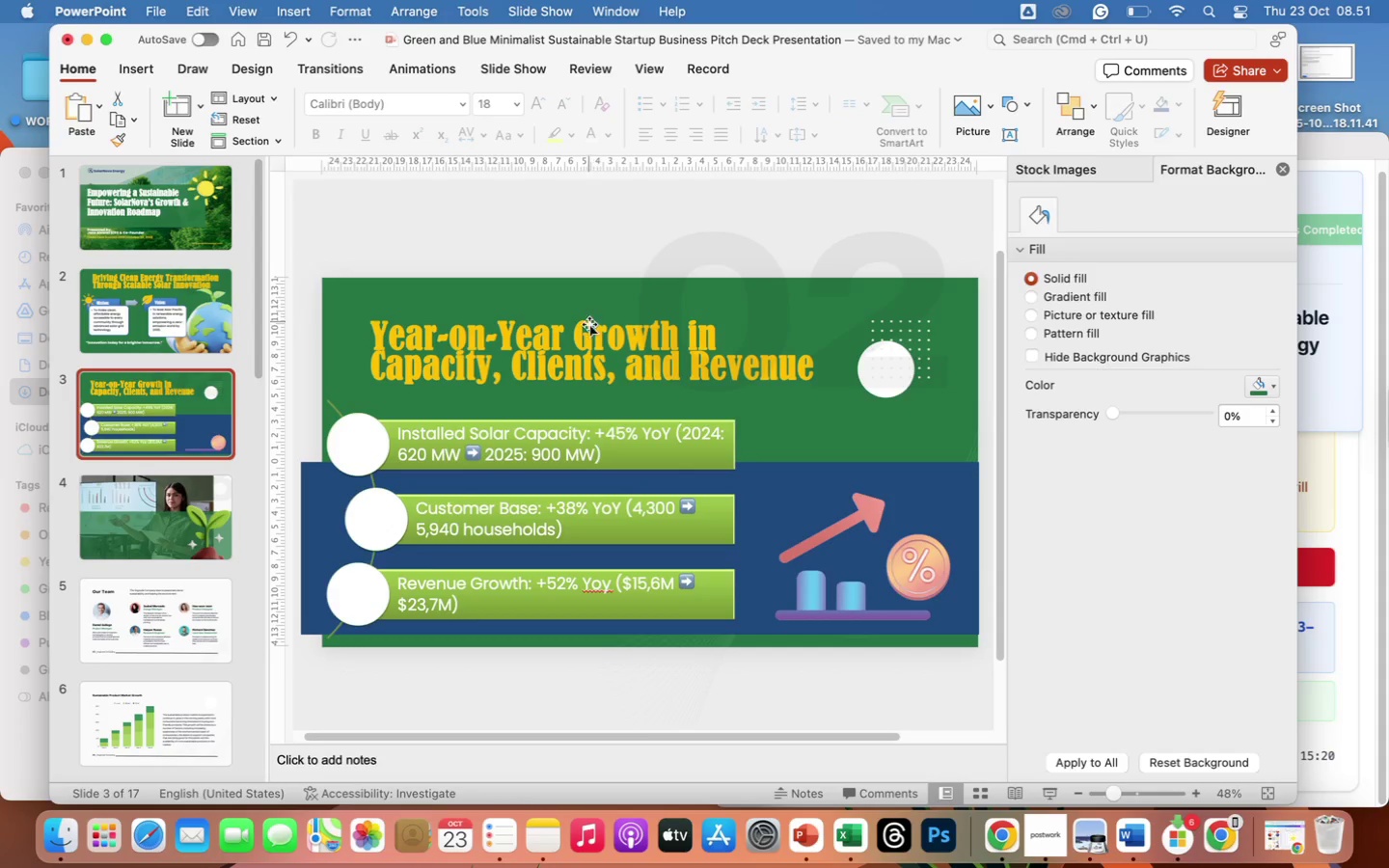 
left_click([589, 339])
 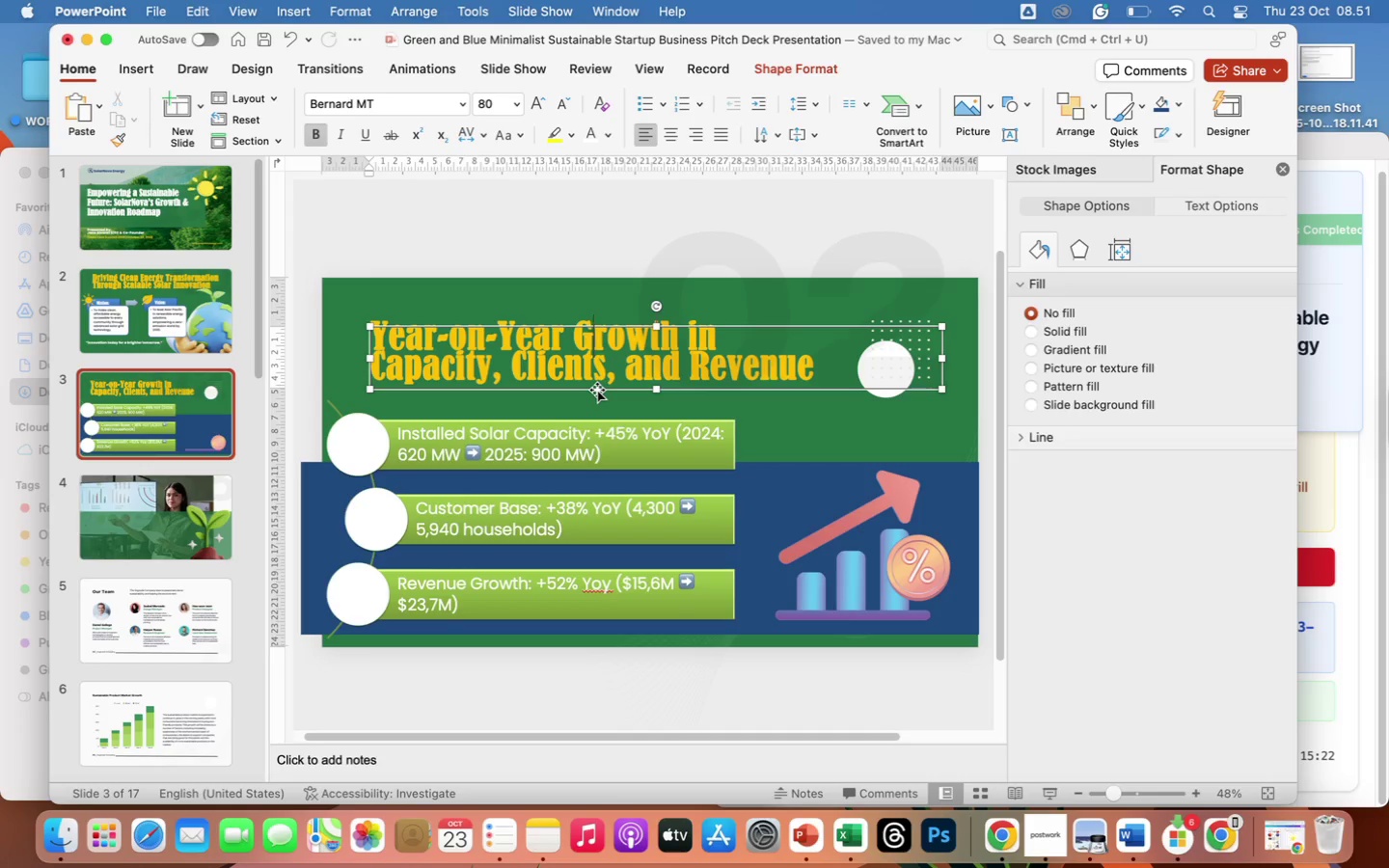 
left_click([597, 390])
 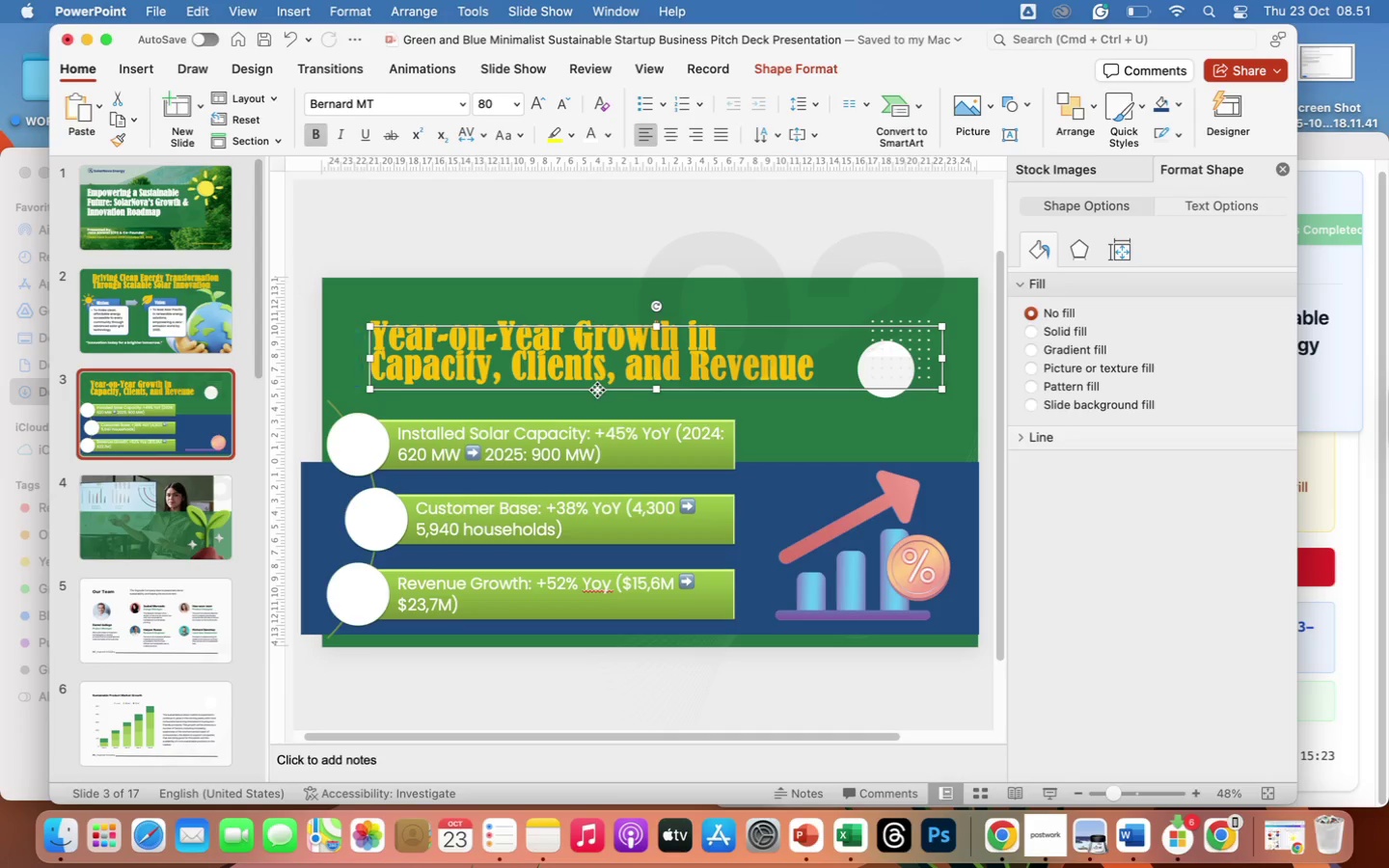 
right_click([597, 390])
 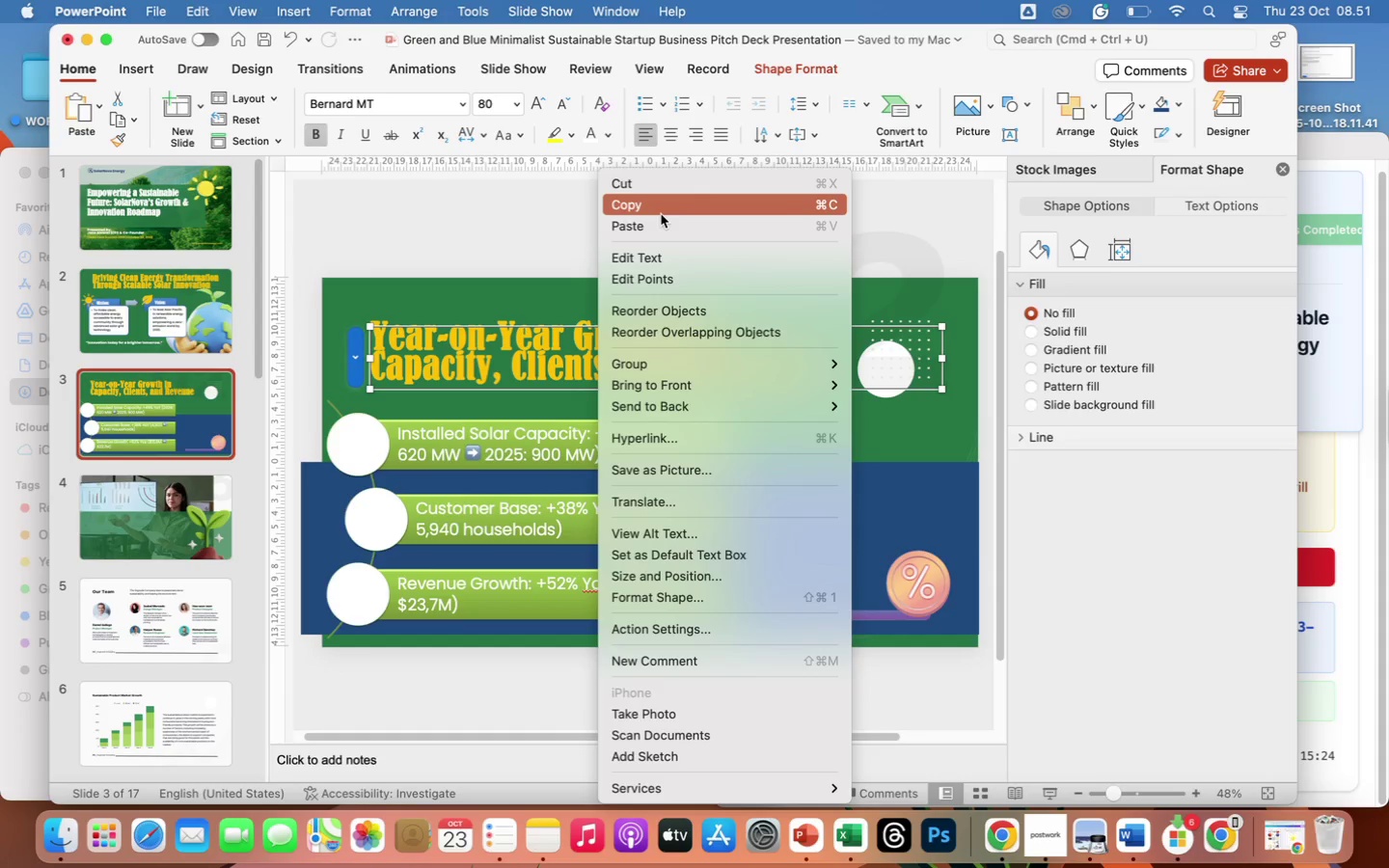 
left_click([661, 214])
 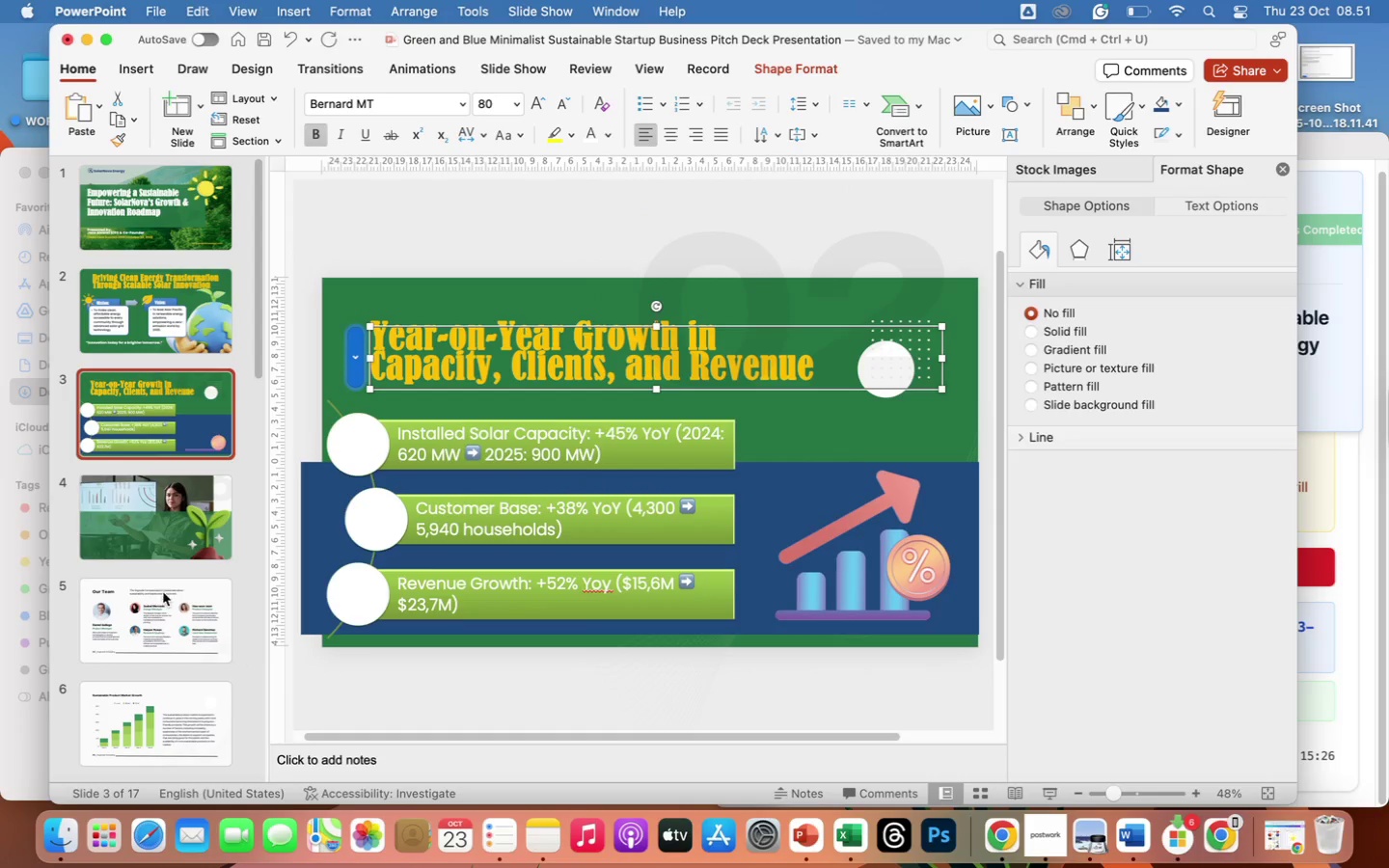 
left_click([165, 518])
 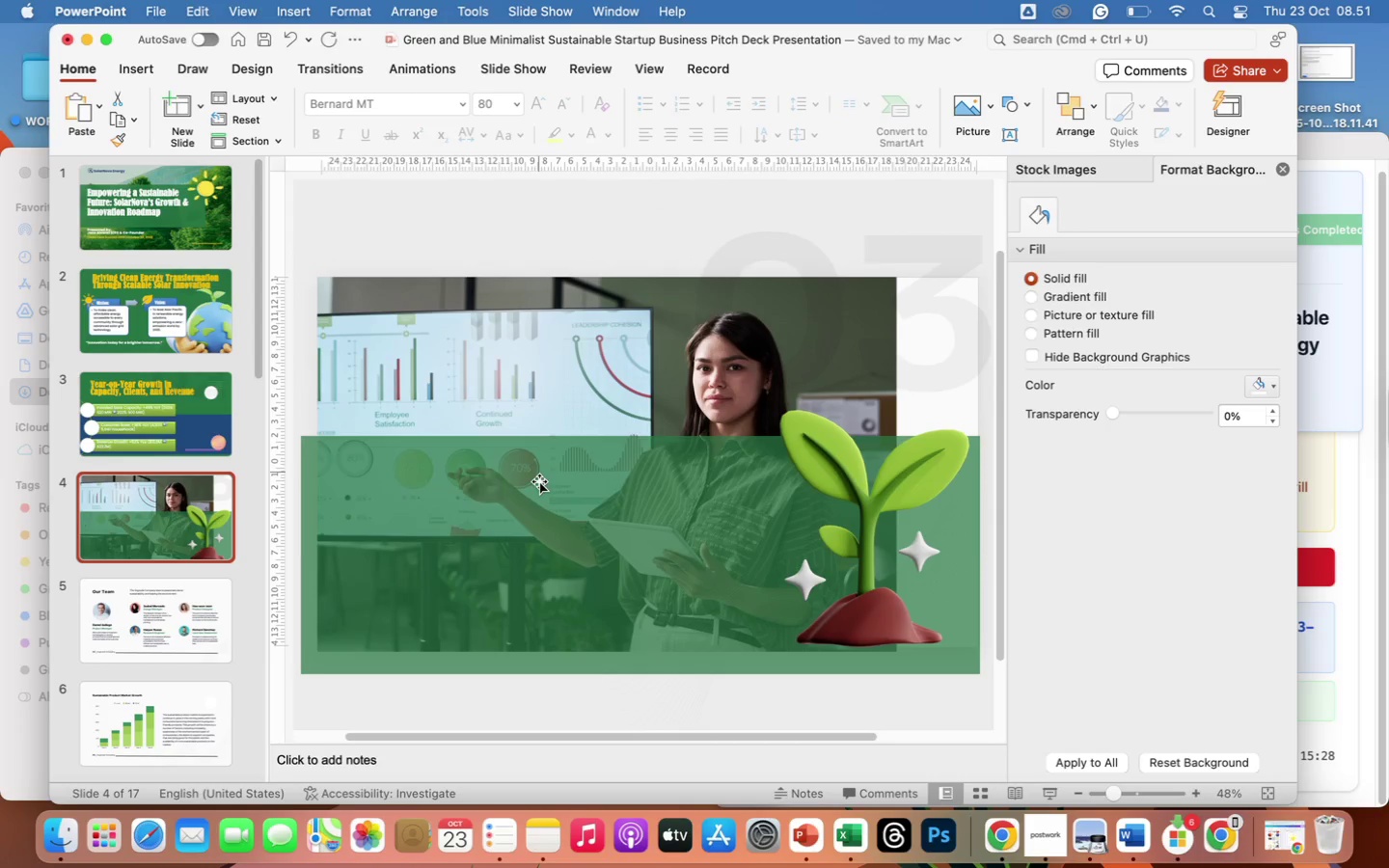 
right_click([540, 482])
 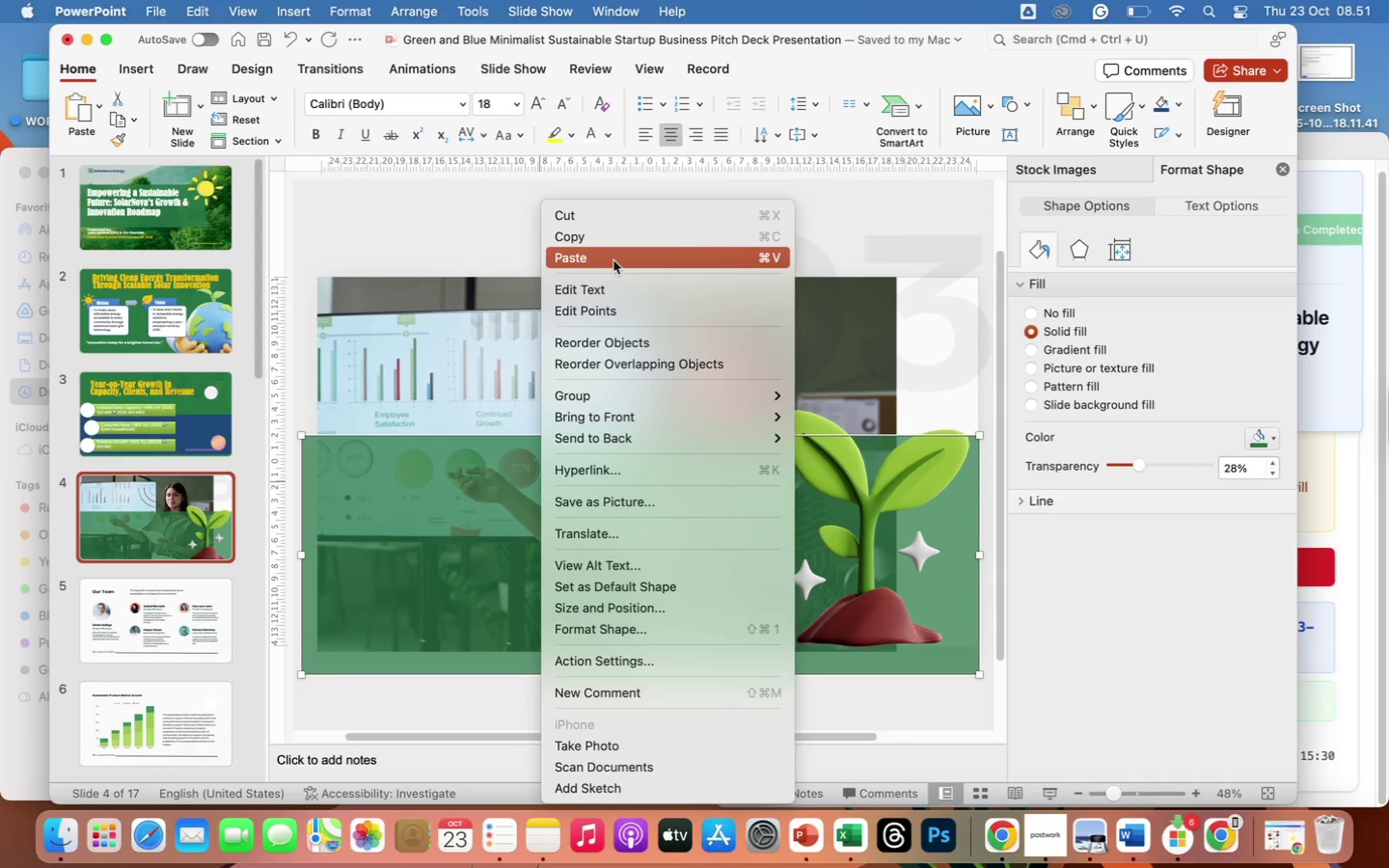 
left_click([614, 260])
 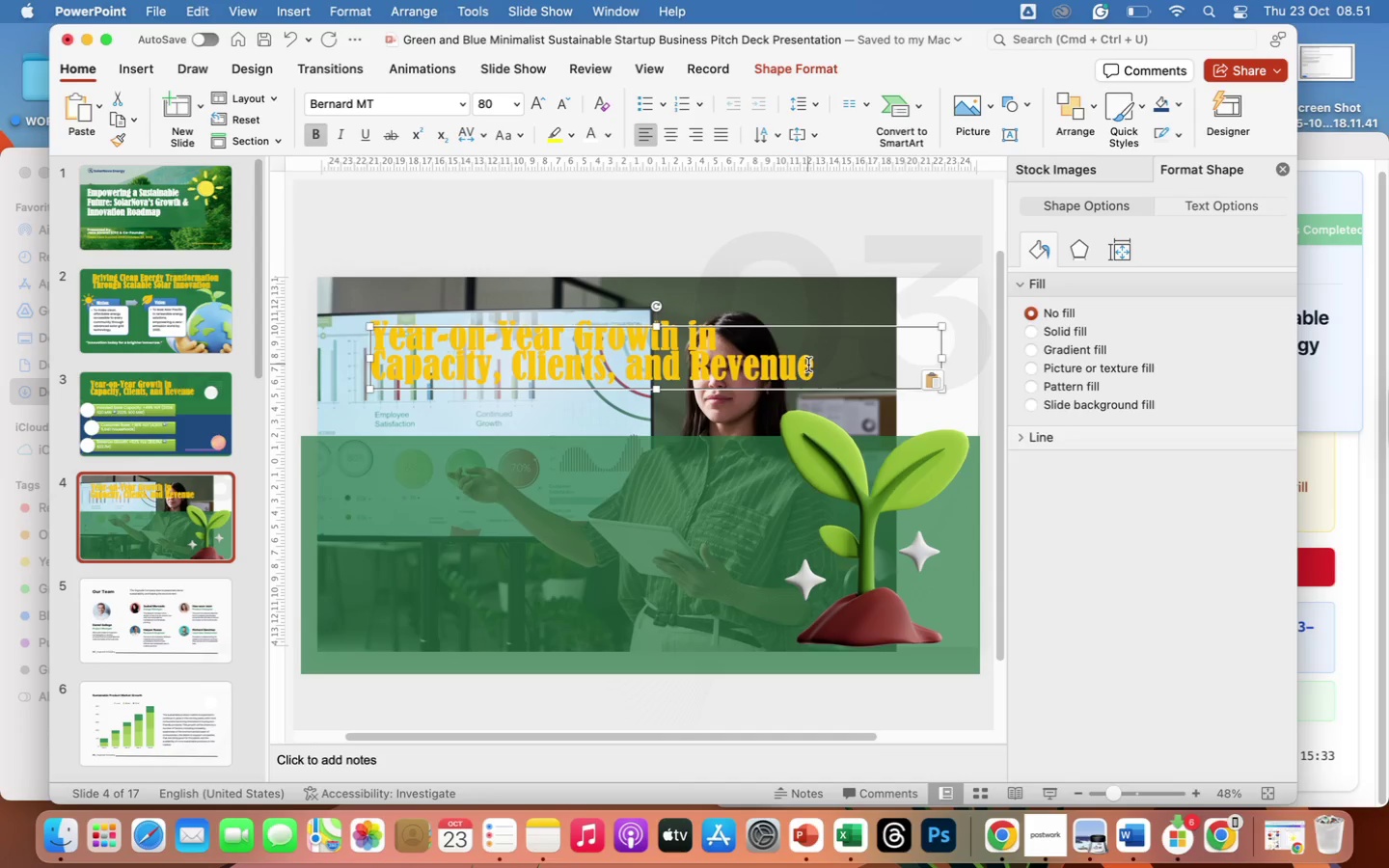 
left_click_drag(start_coordinate=[815, 365], to_coordinate=[596, 372])
 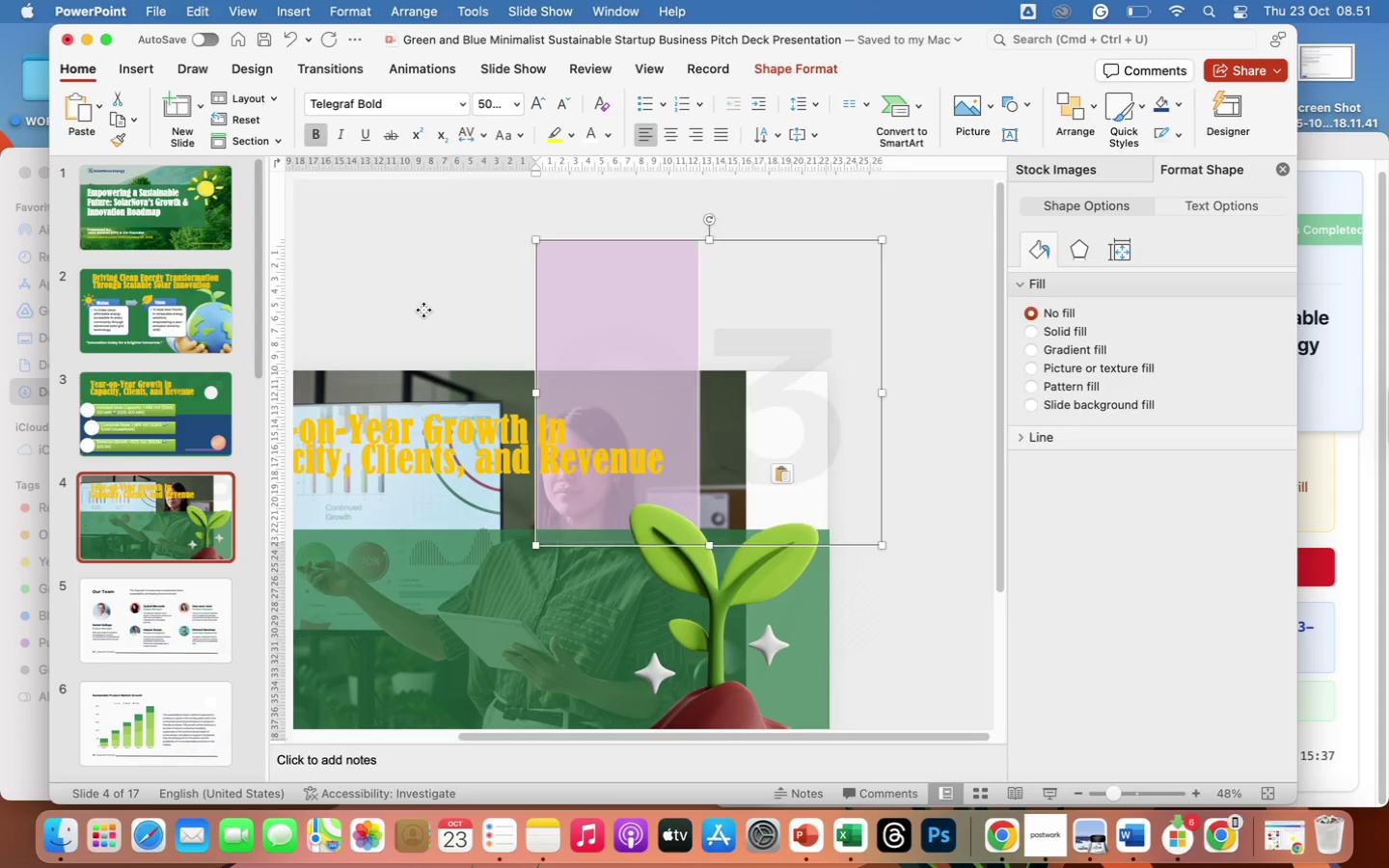 
left_click([423, 310])
 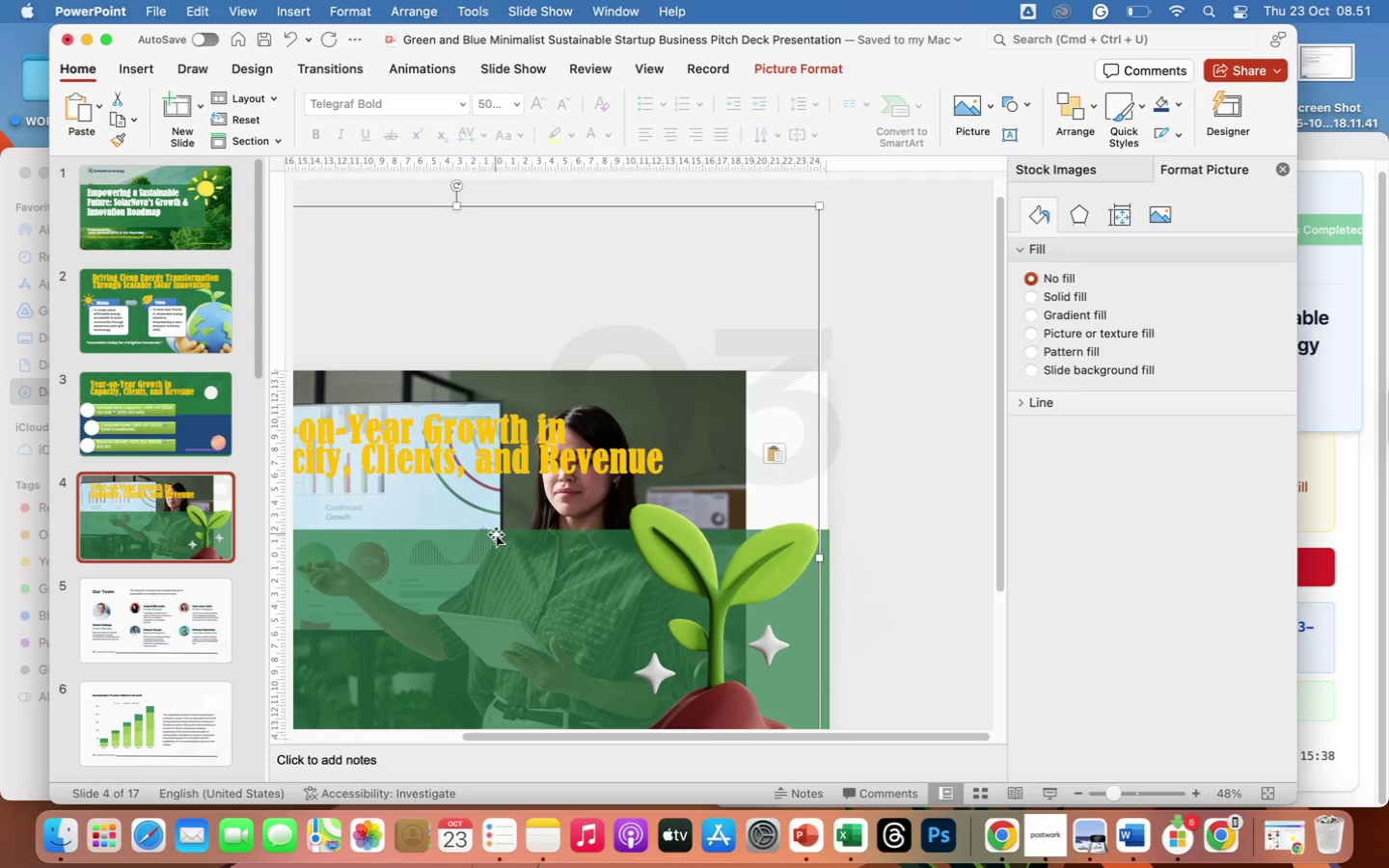 
scroll: coordinate [496, 534], scroll_direction: up, amount: 45.0
 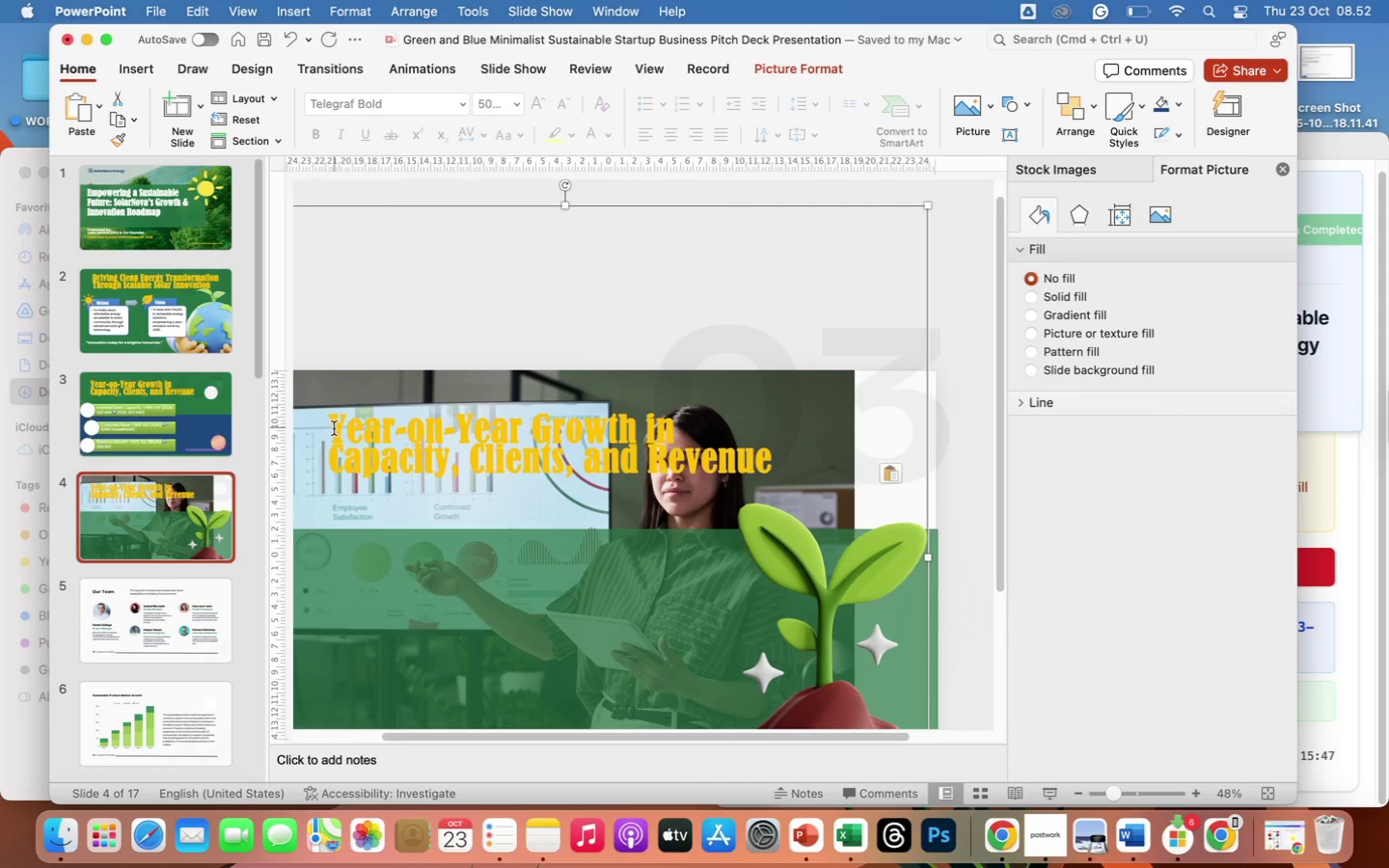 
wait(12.18)
 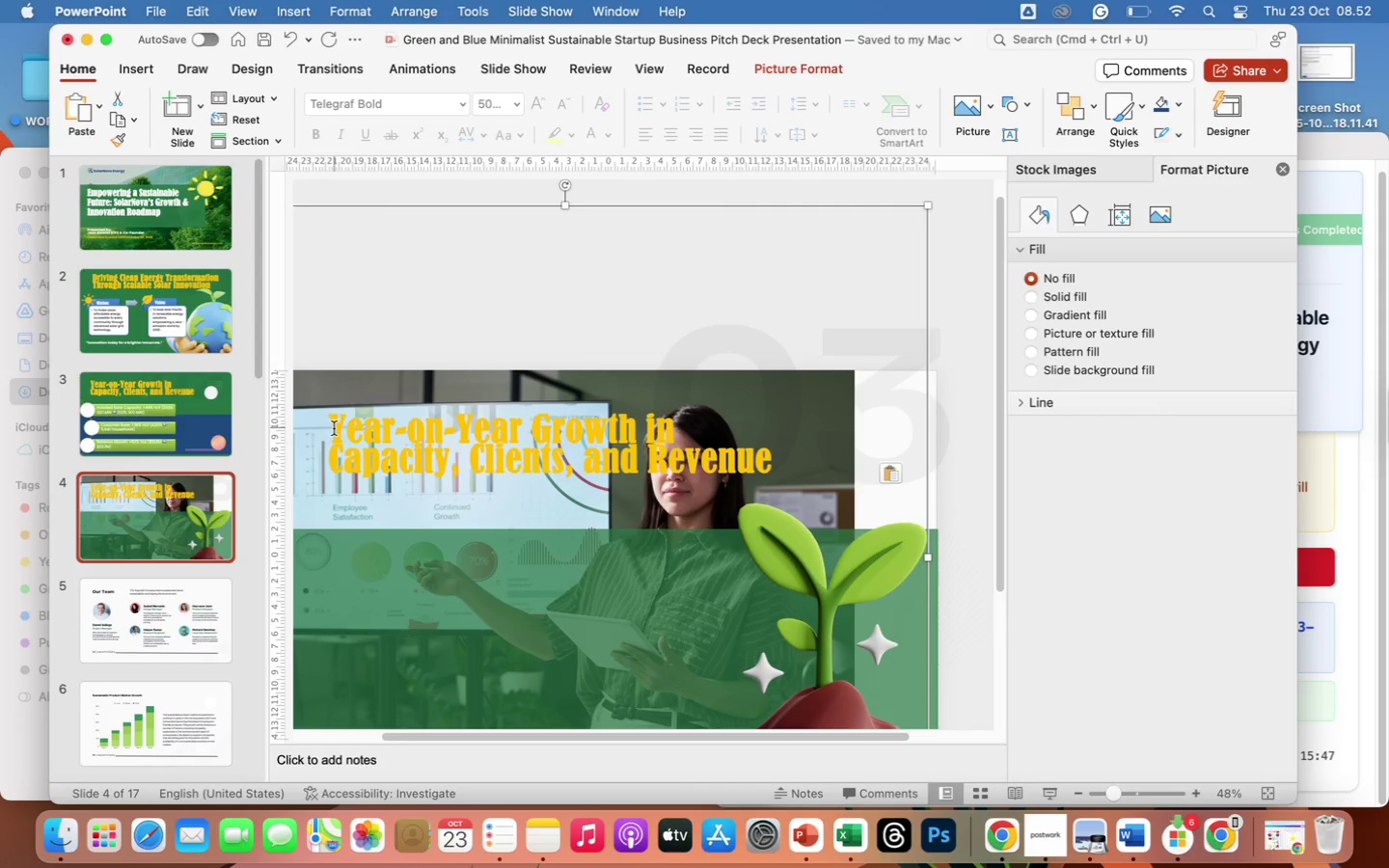 
left_click_drag(start_coordinate=[337, 428], to_coordinate=[742, 457])
 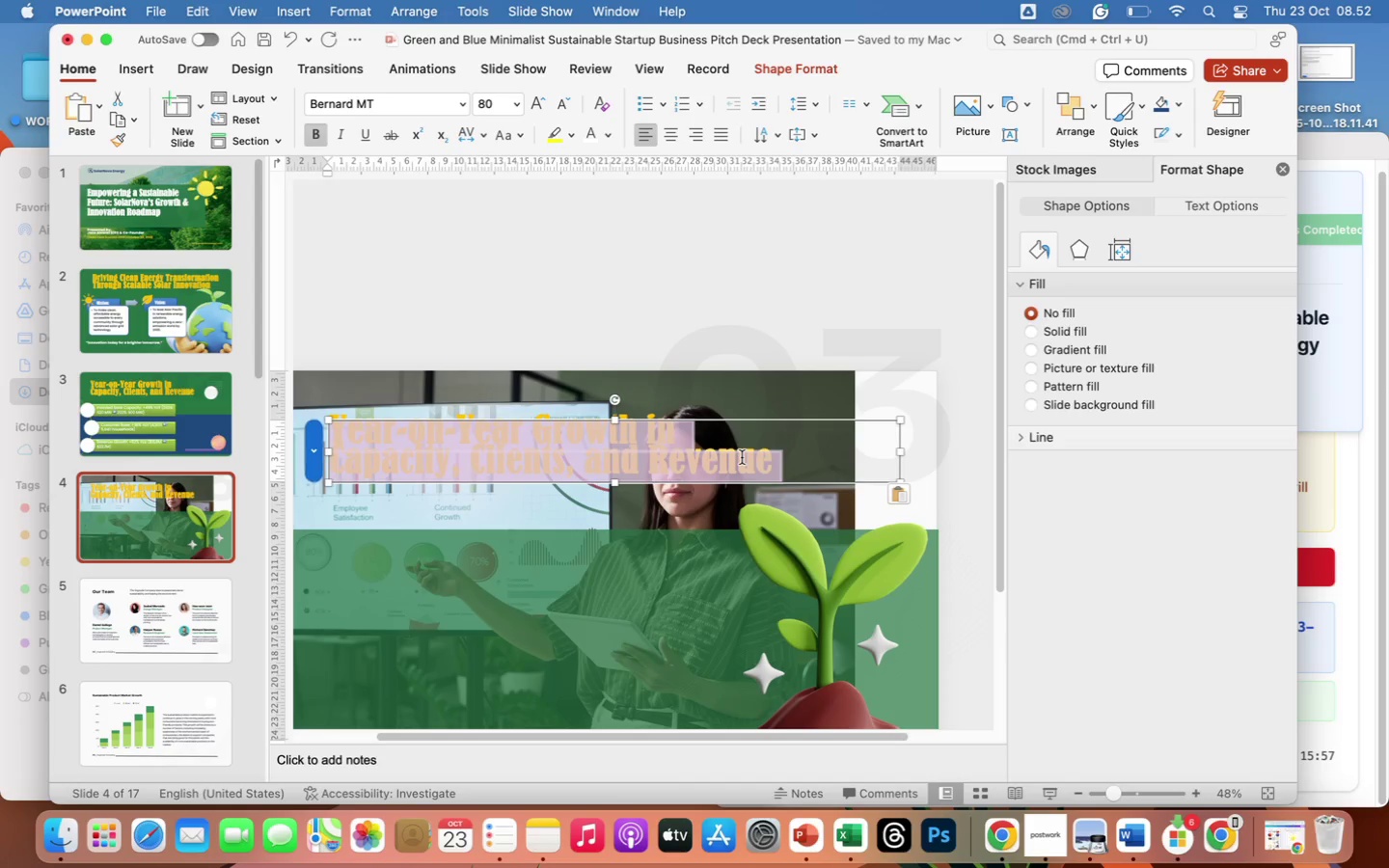 
wait(5.42)
 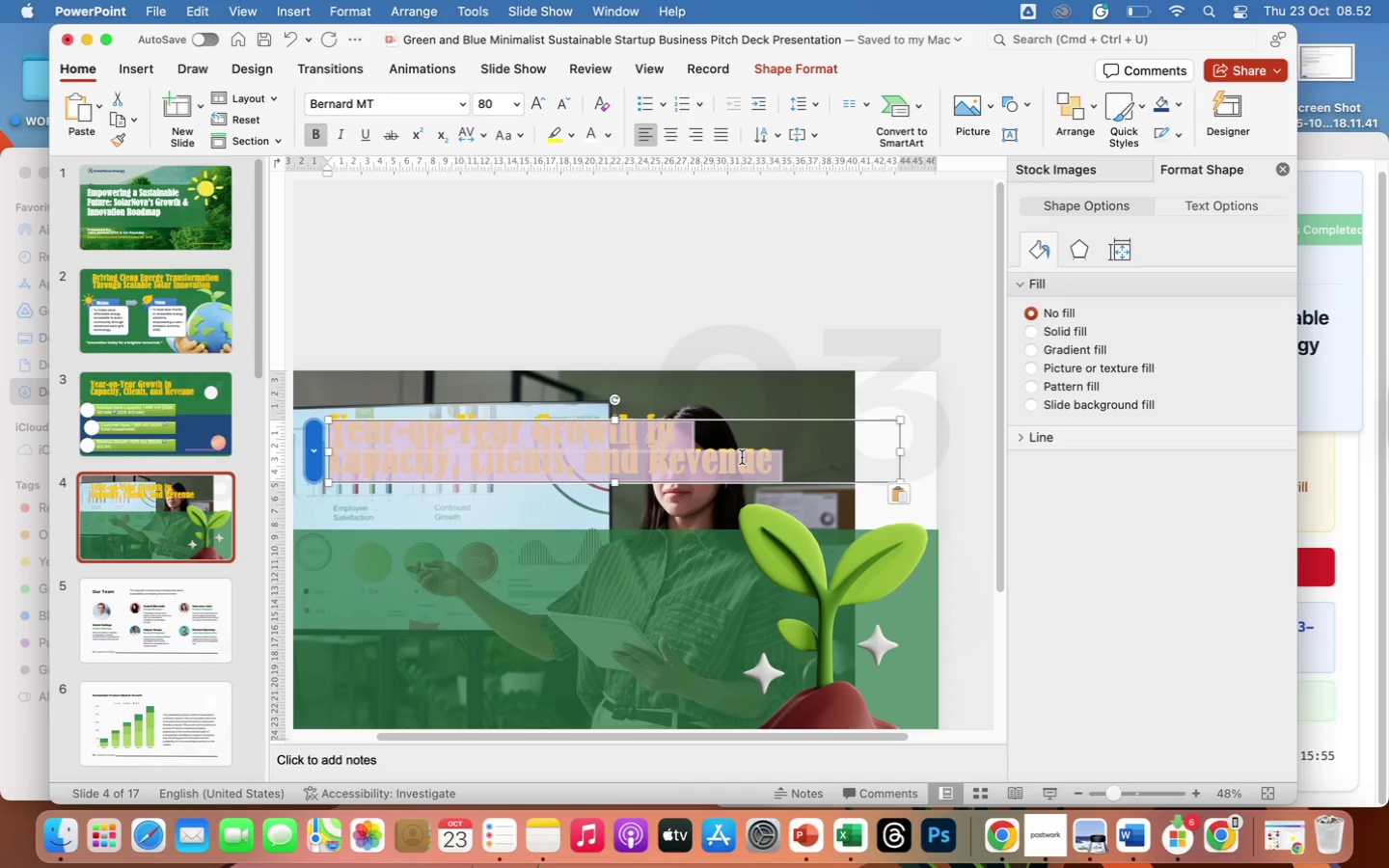 
type(Rising Global De,)
key(Backspace)
type(mand for Renewable Energy Solutions)
 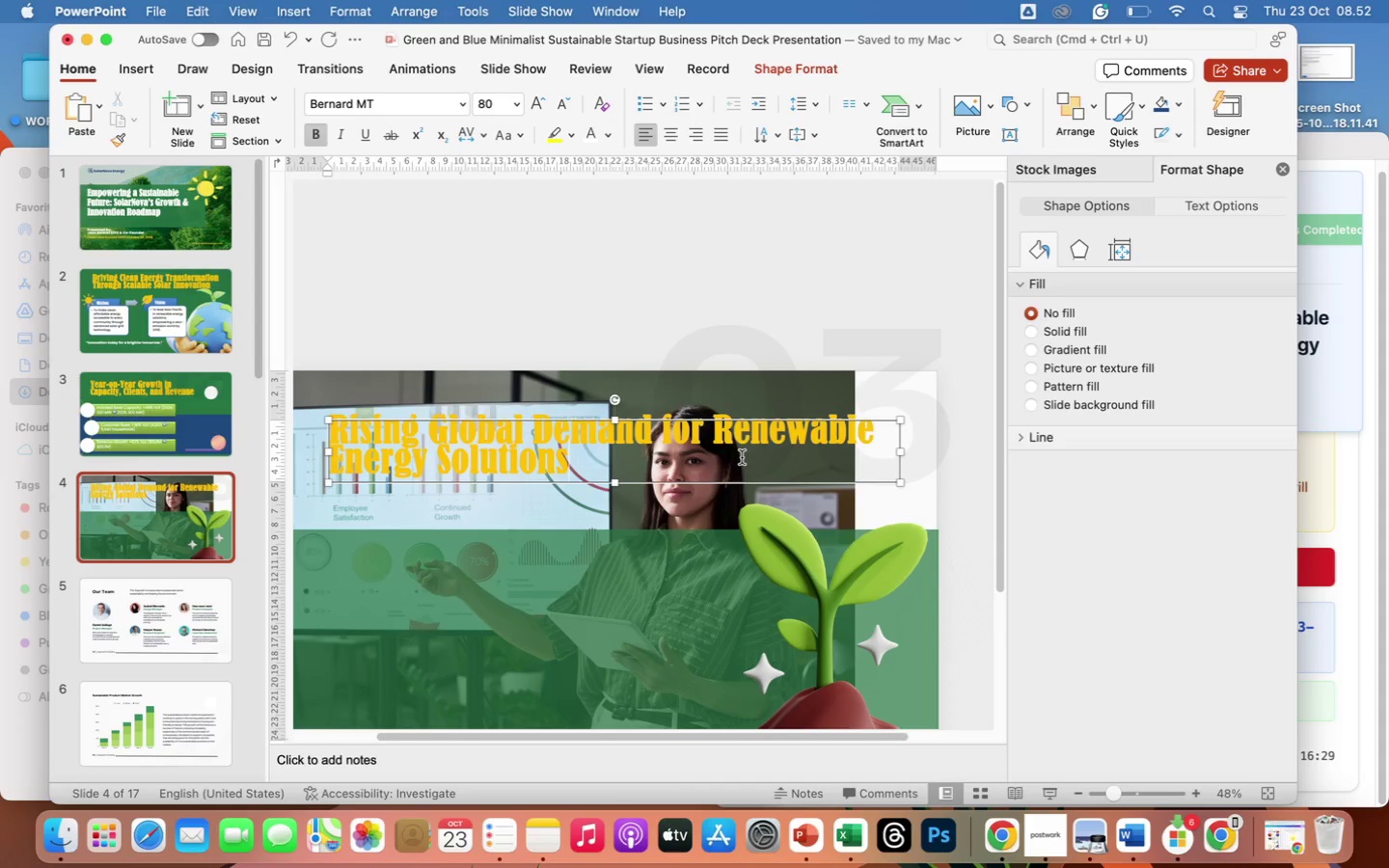 
left_click([538, 310])
 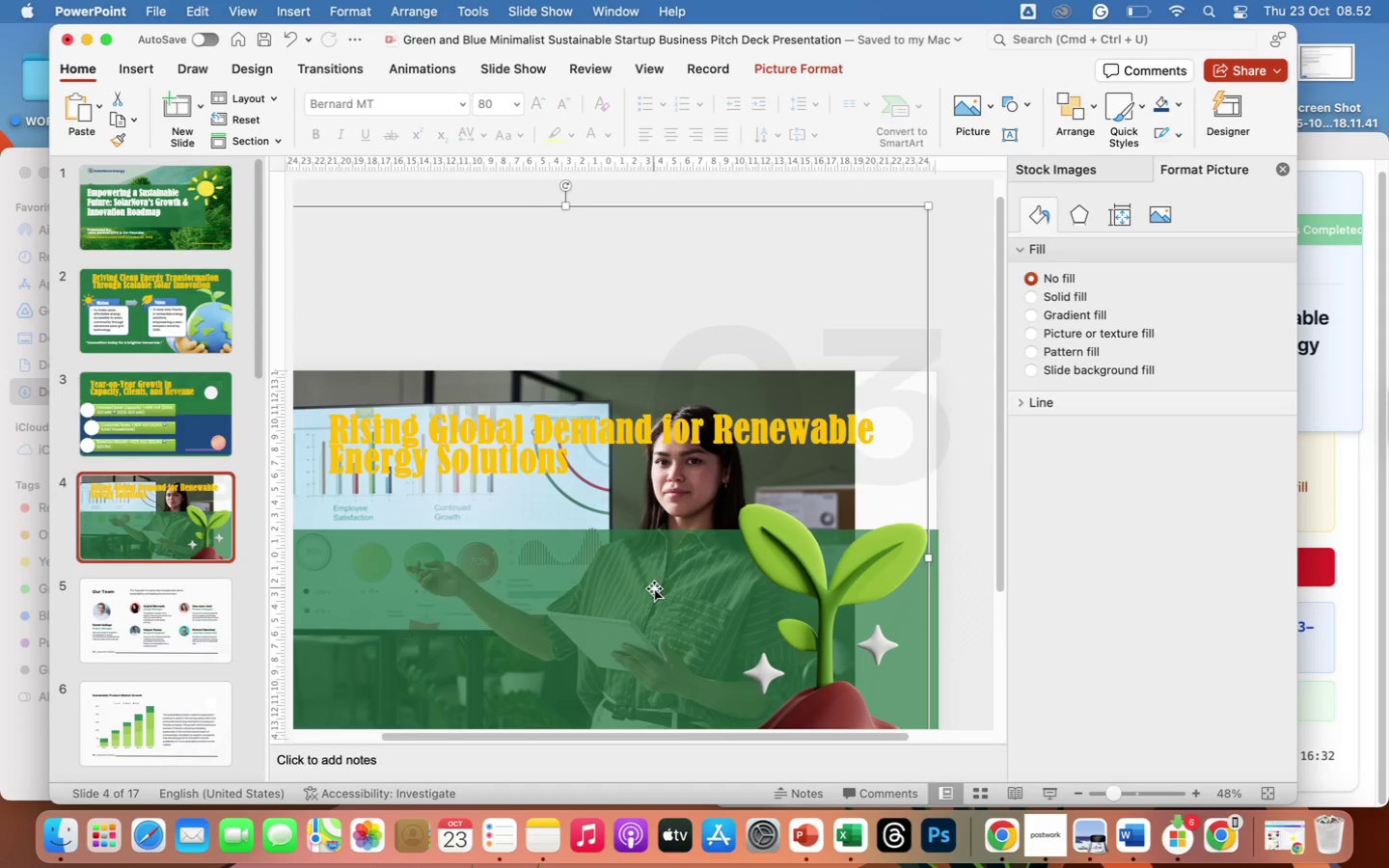 
scroll: coordinate [654, 588], scroll_direction: up, amount: 27.0
 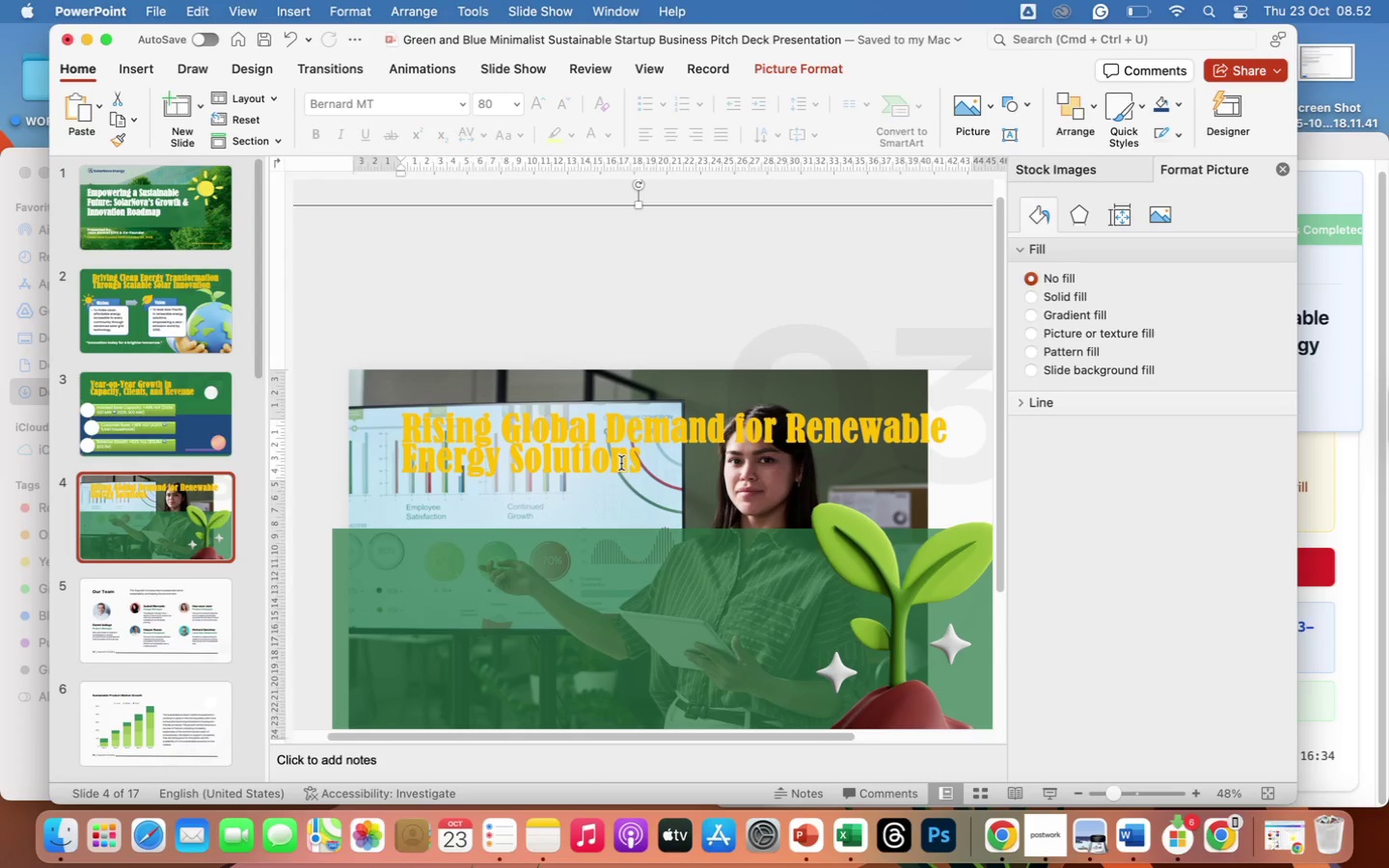 
left_click([621, 463])
 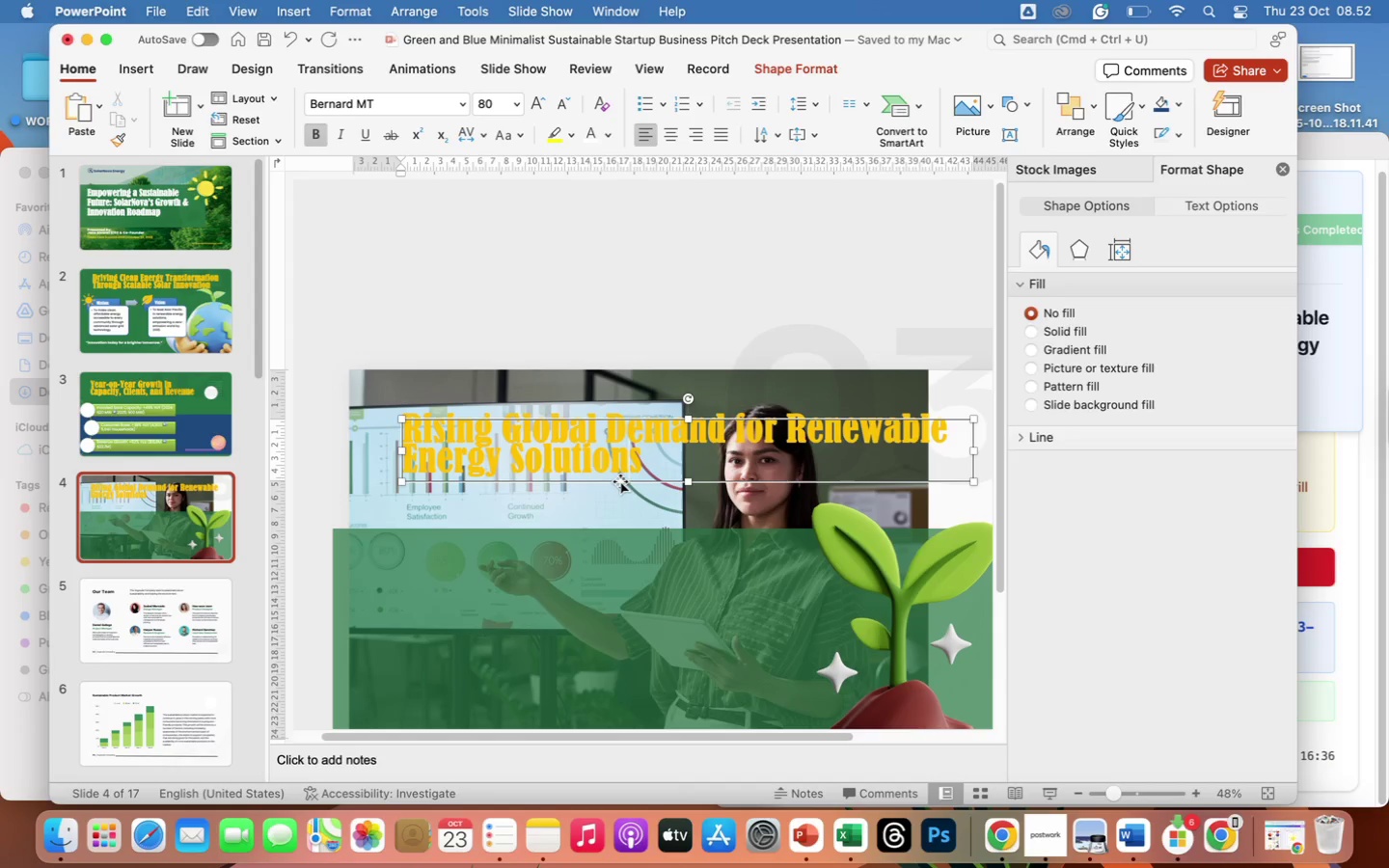 
left_click_drag(start_coordinate=[620, 481], to_coordinate=[580, 610])
 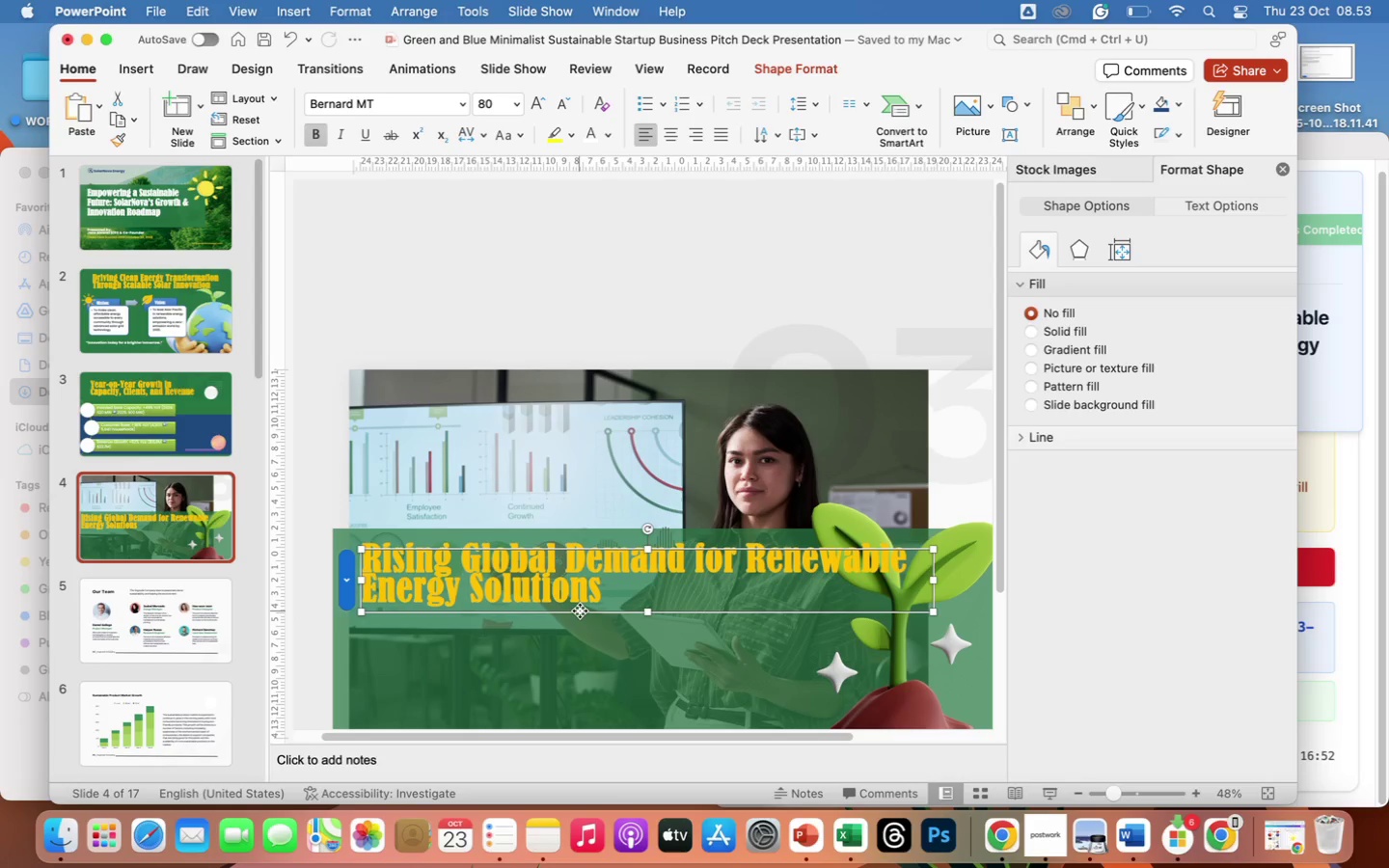 
wait(16.52)
 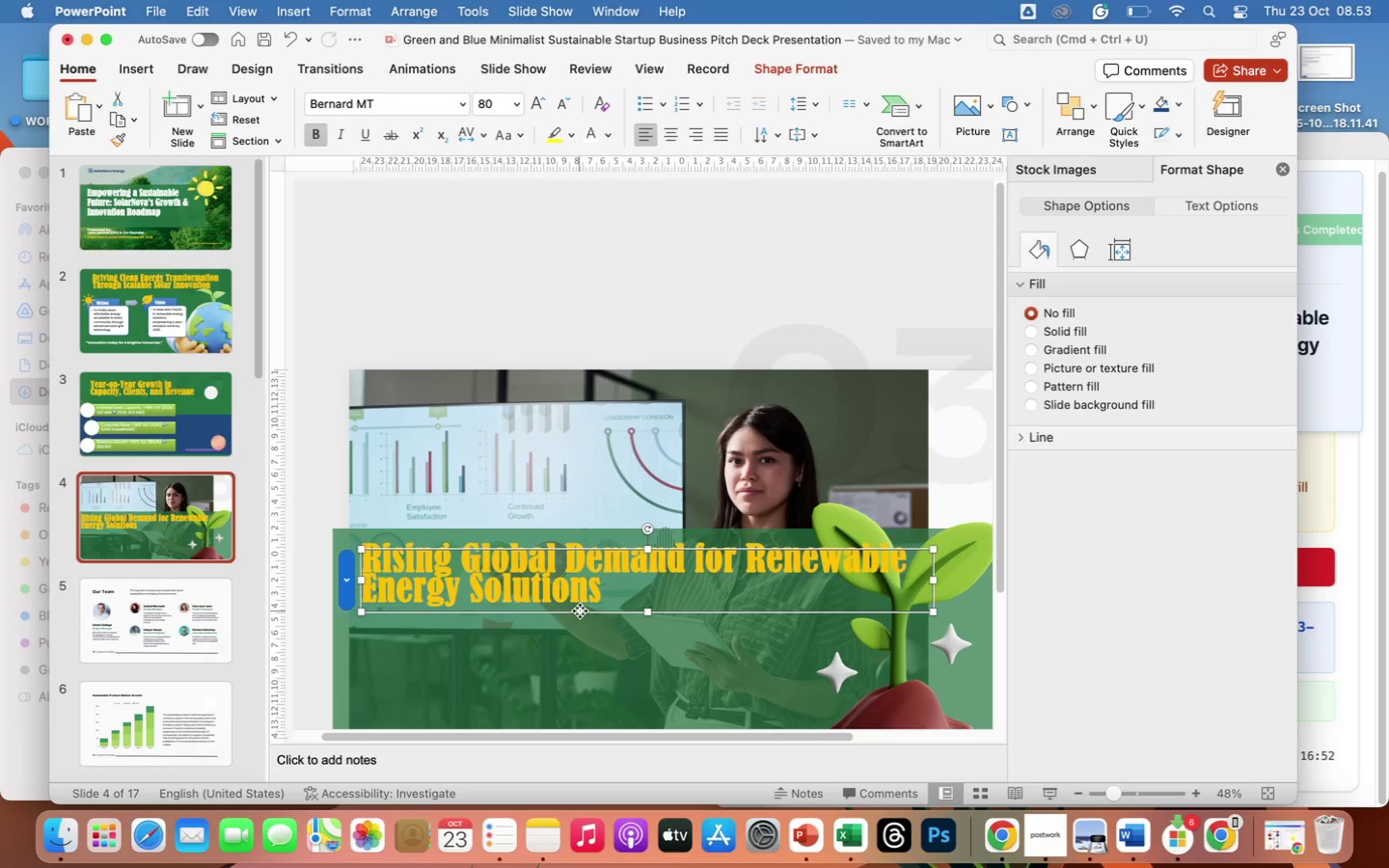 
scroll: coordinate [663, 631], scroll_direction: down, amount: 21.0
 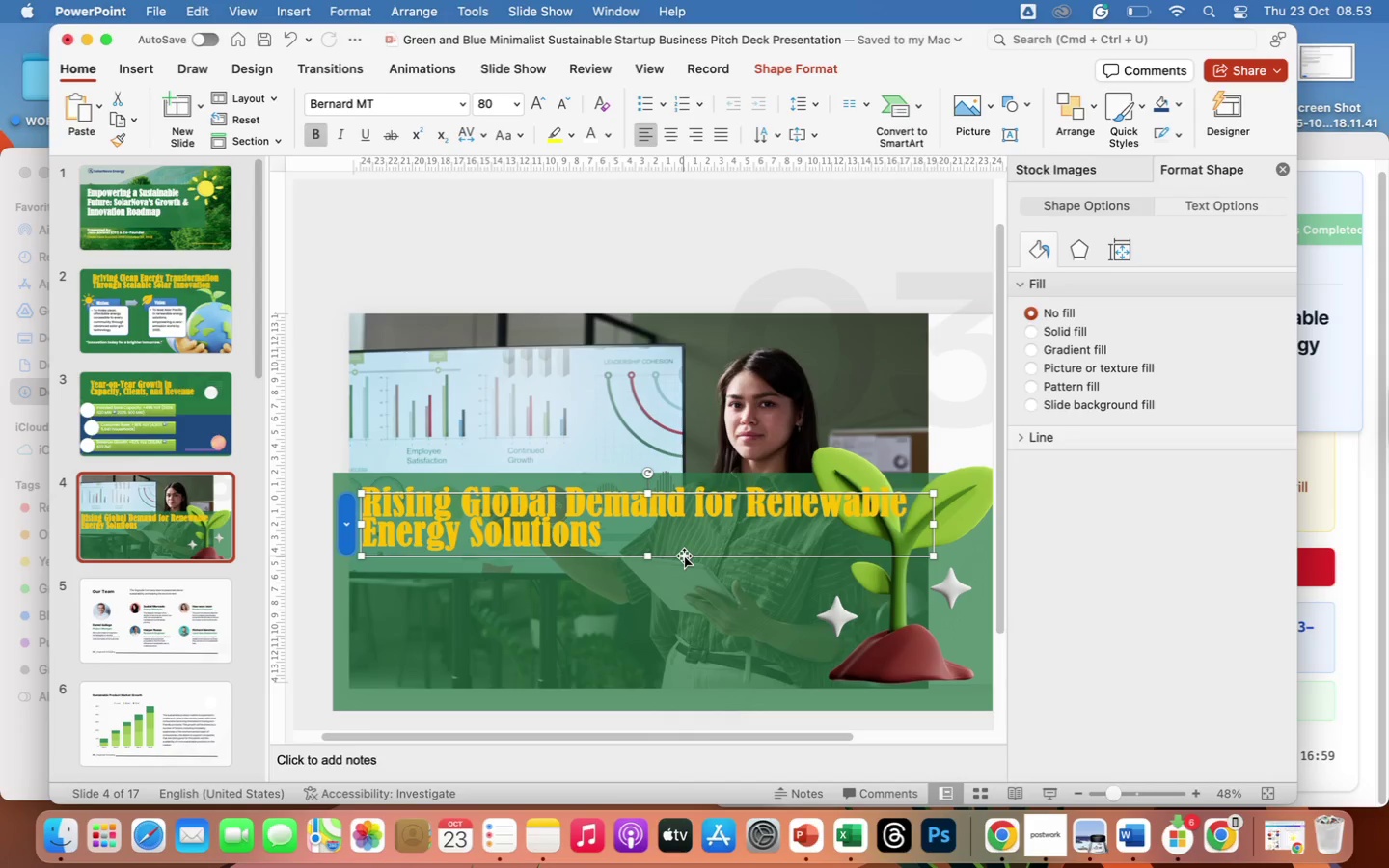 
left_click([684, 555])
 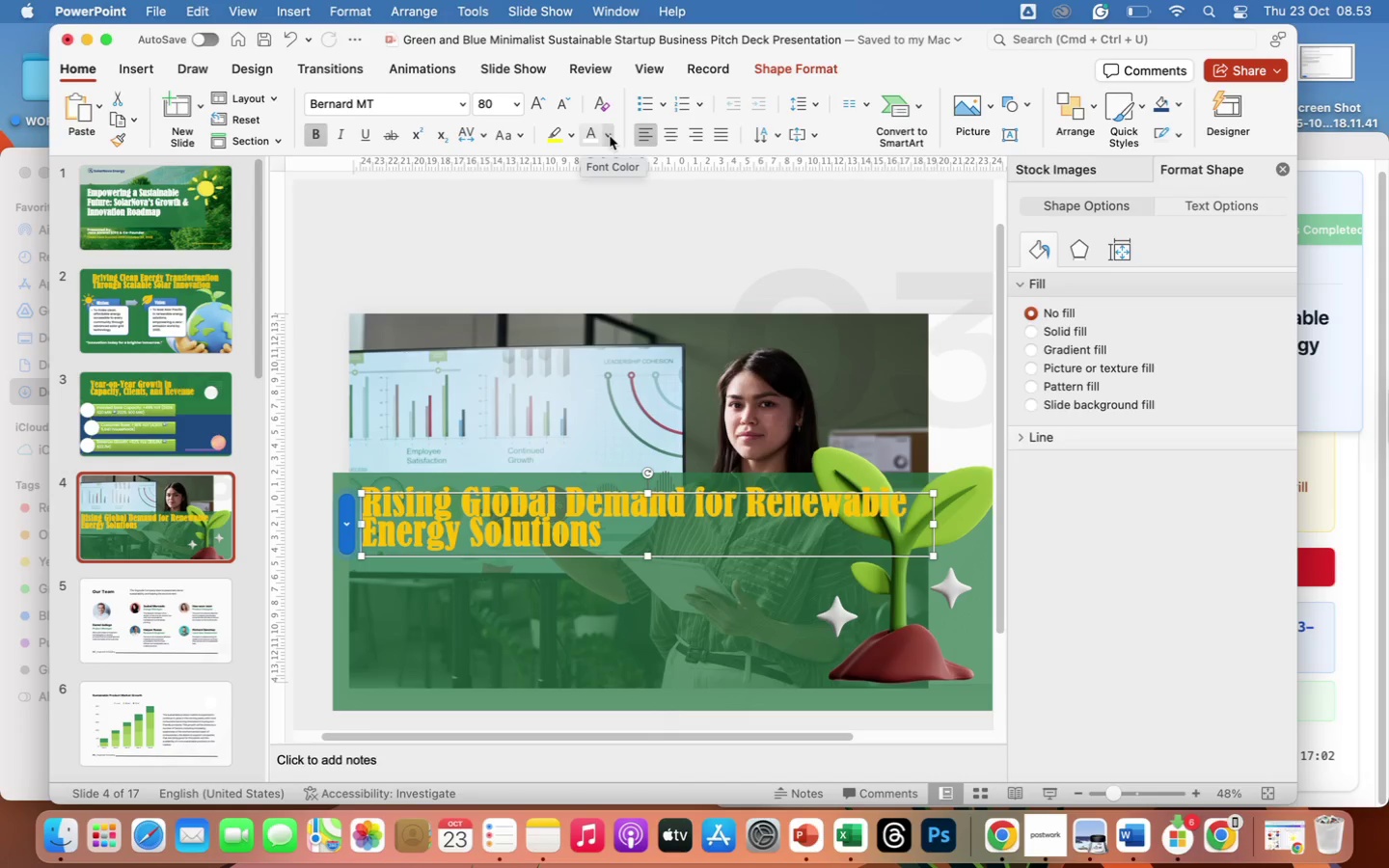 
left_click([610, 136])
 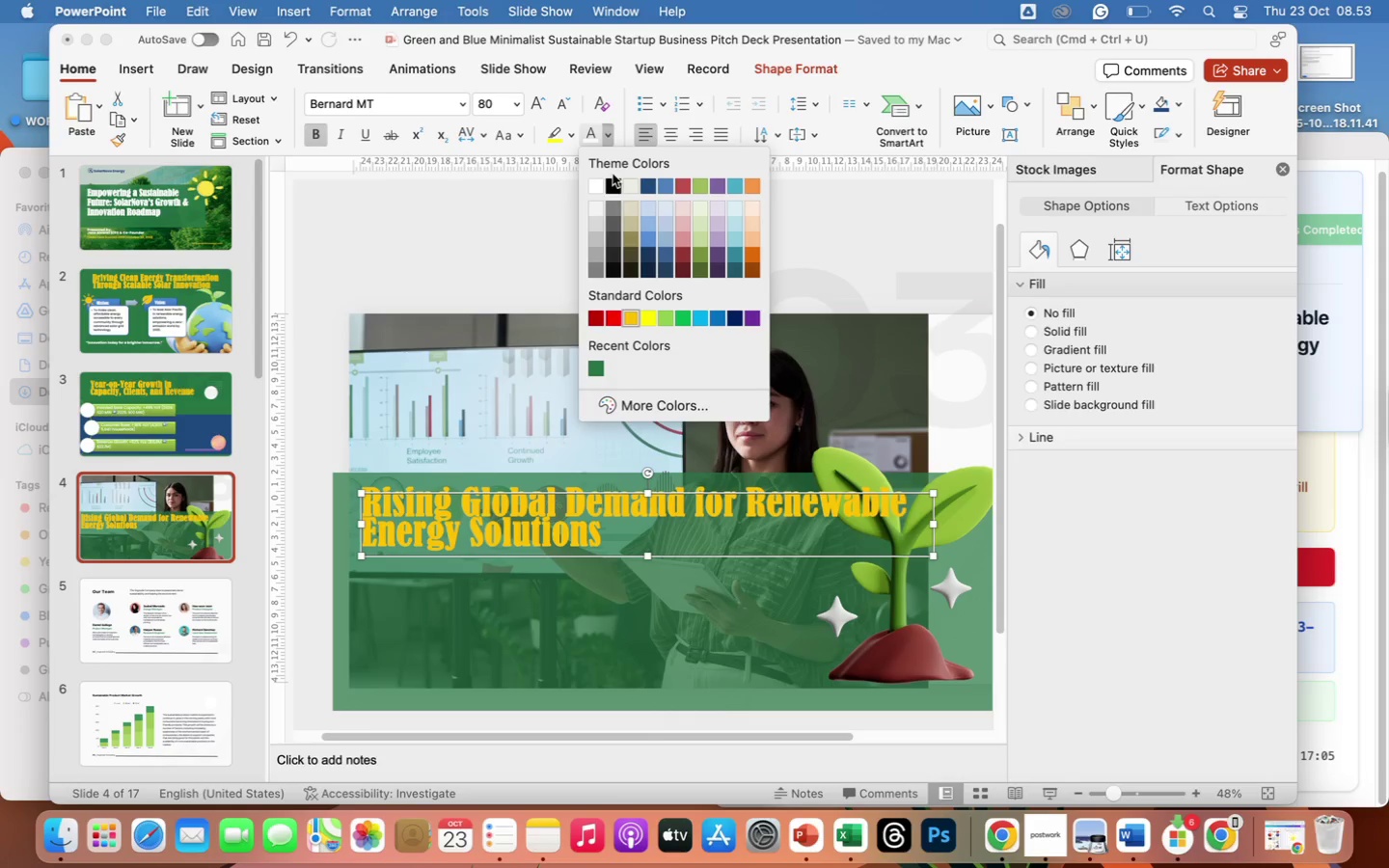 
left_click([613, 179])
 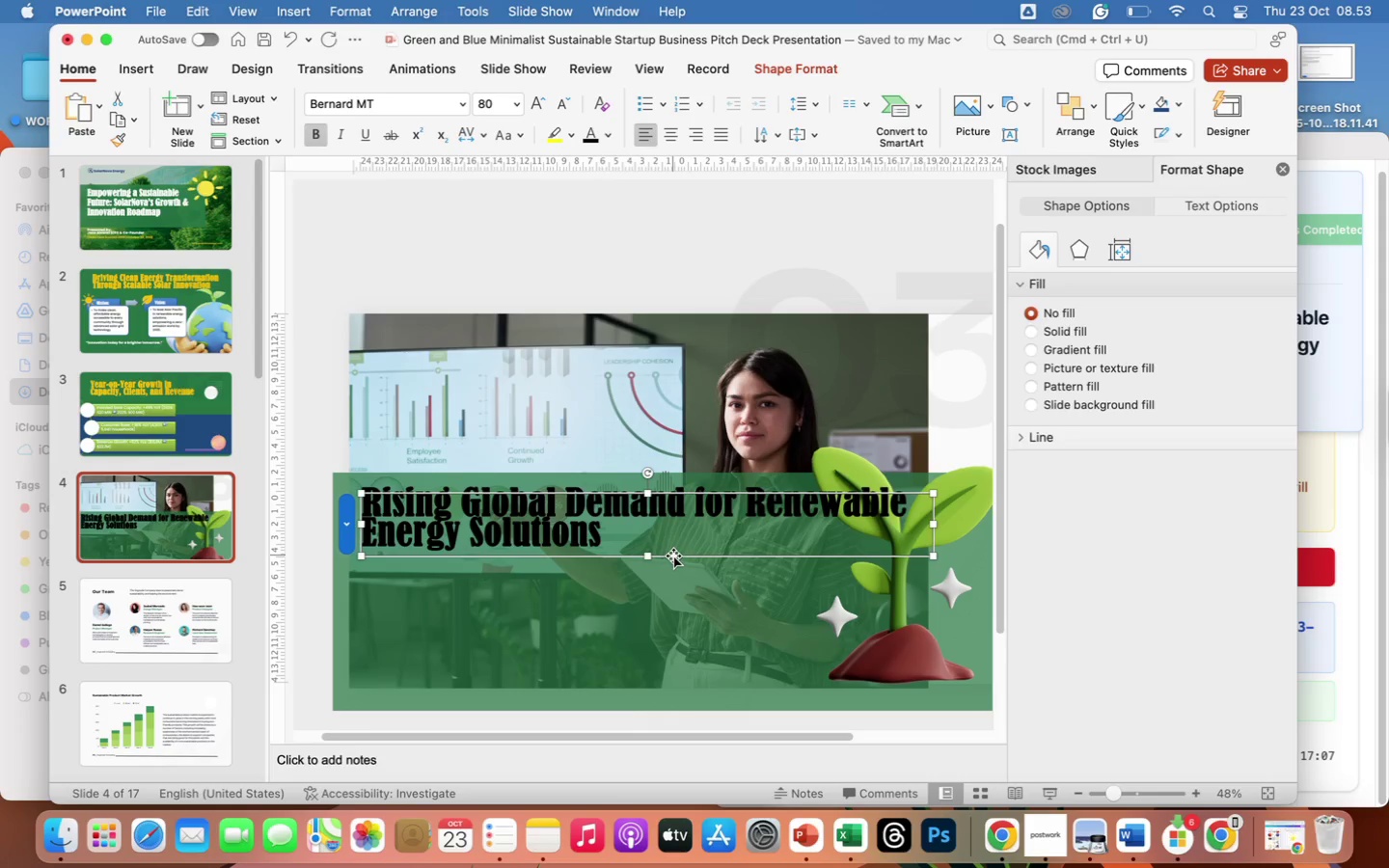 
left_click_drag(start_coordinate=[673, 556], to_coordinate=[691, 398])
 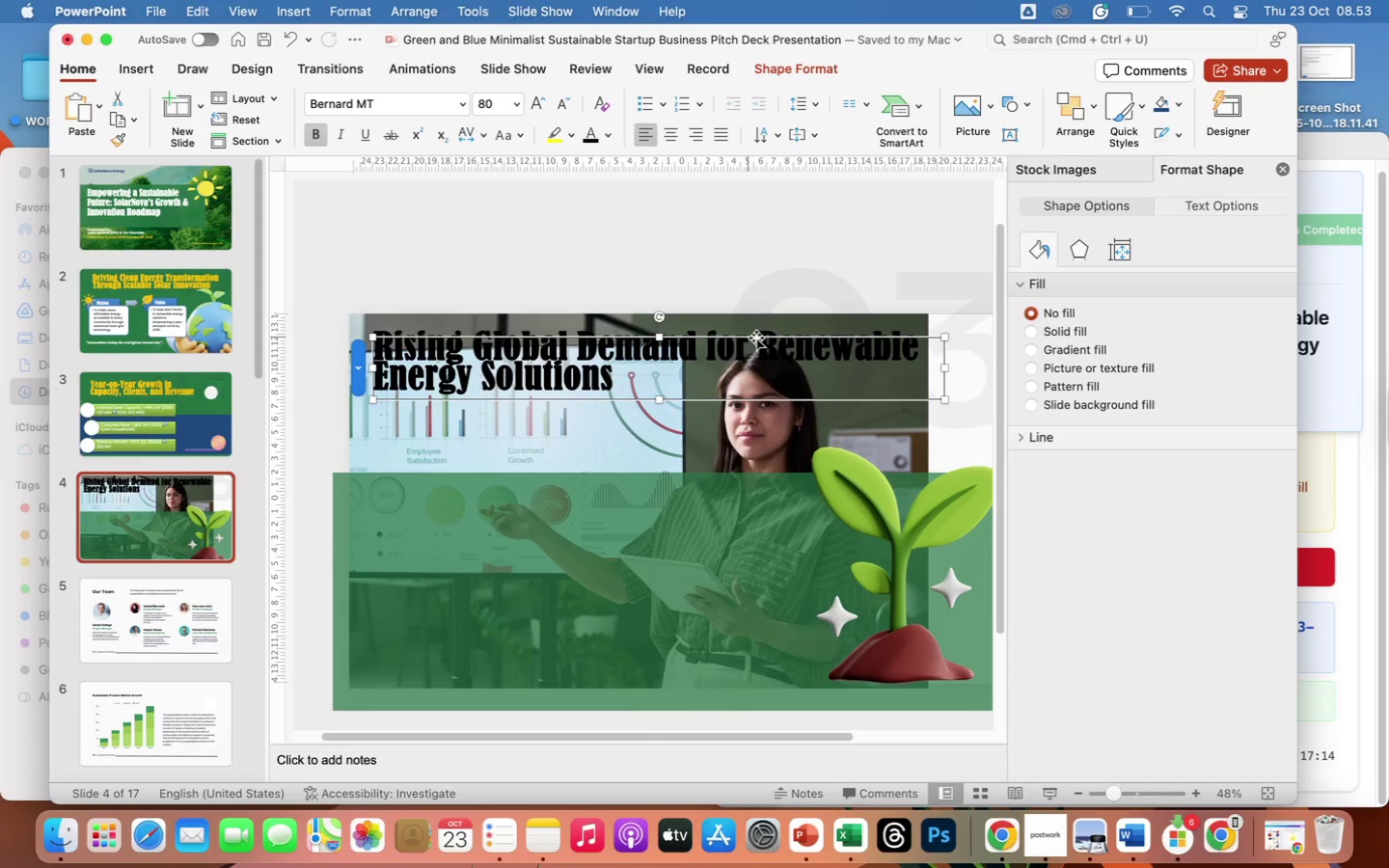 
left_click([763, 339])
 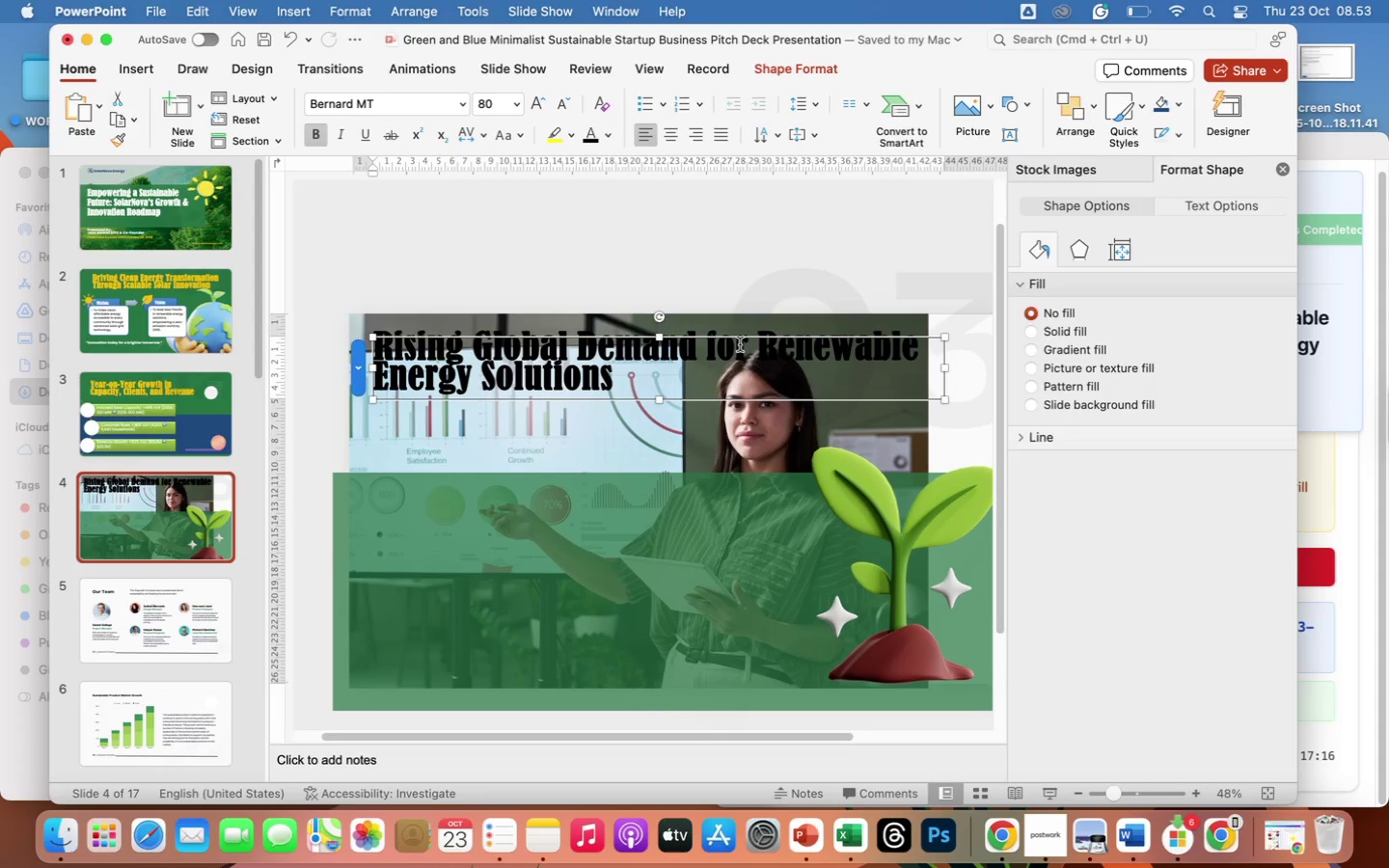 
left_click([740, 344])
 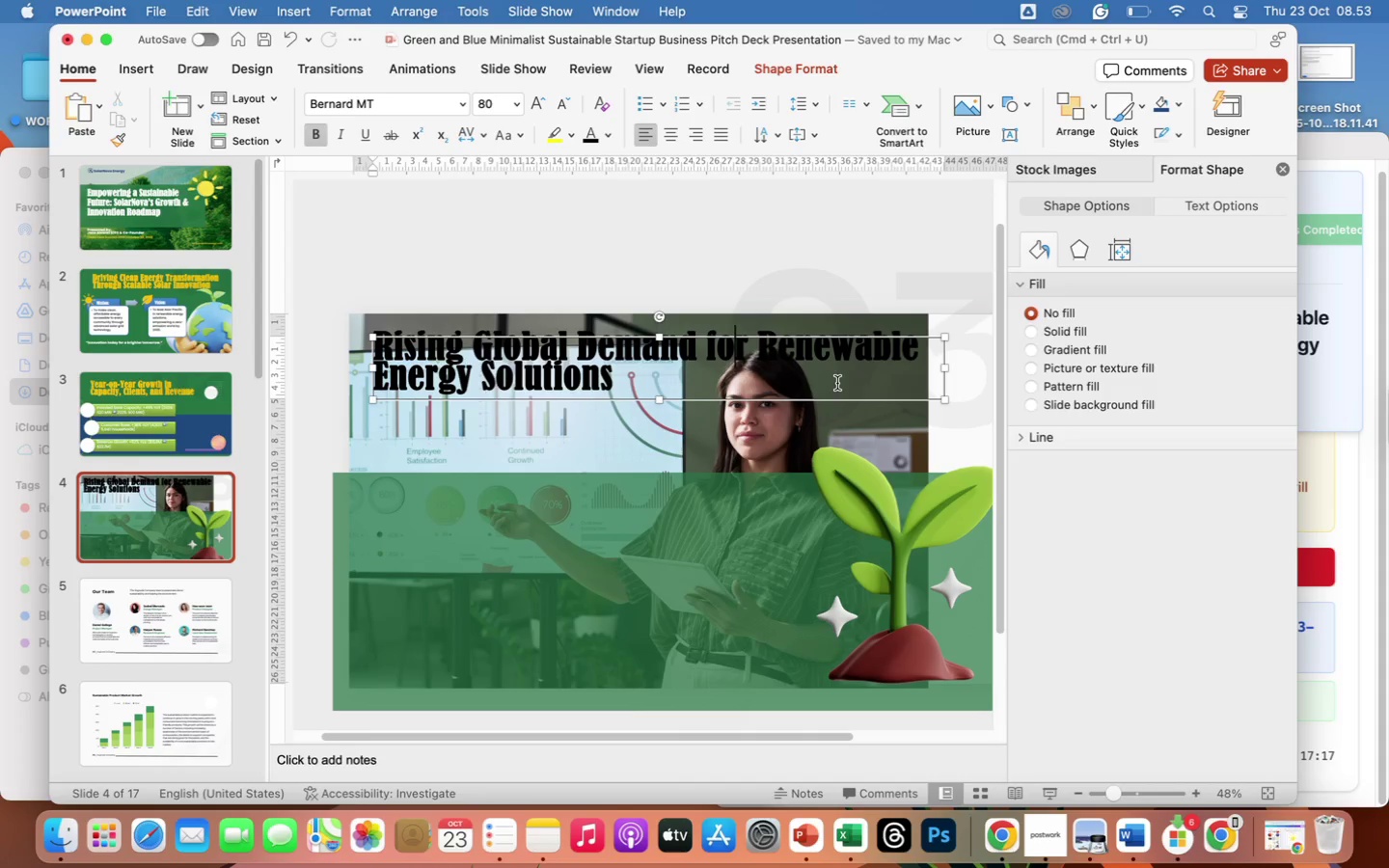 
key(ArrowRight)
 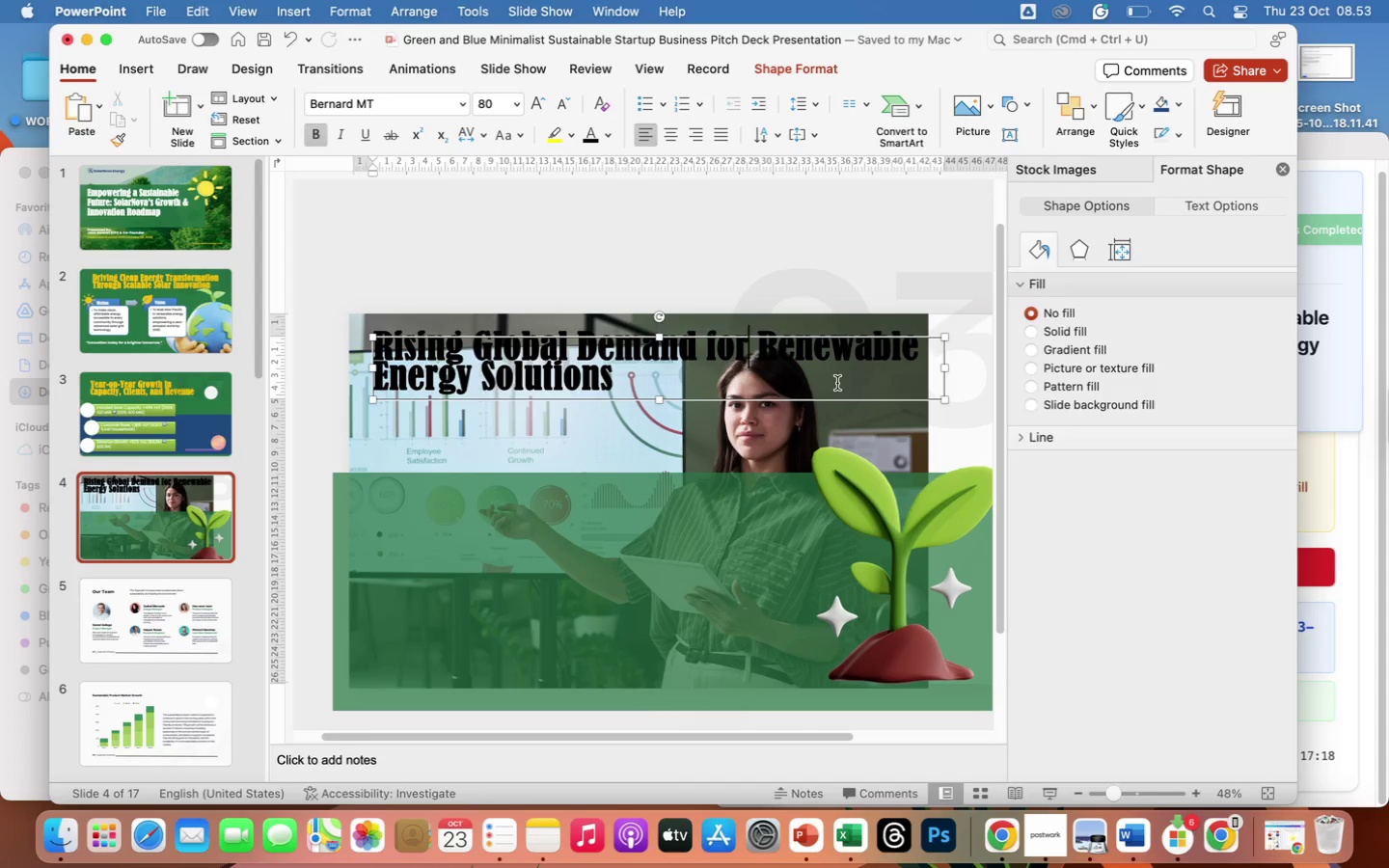 
key(ArrowRight)
 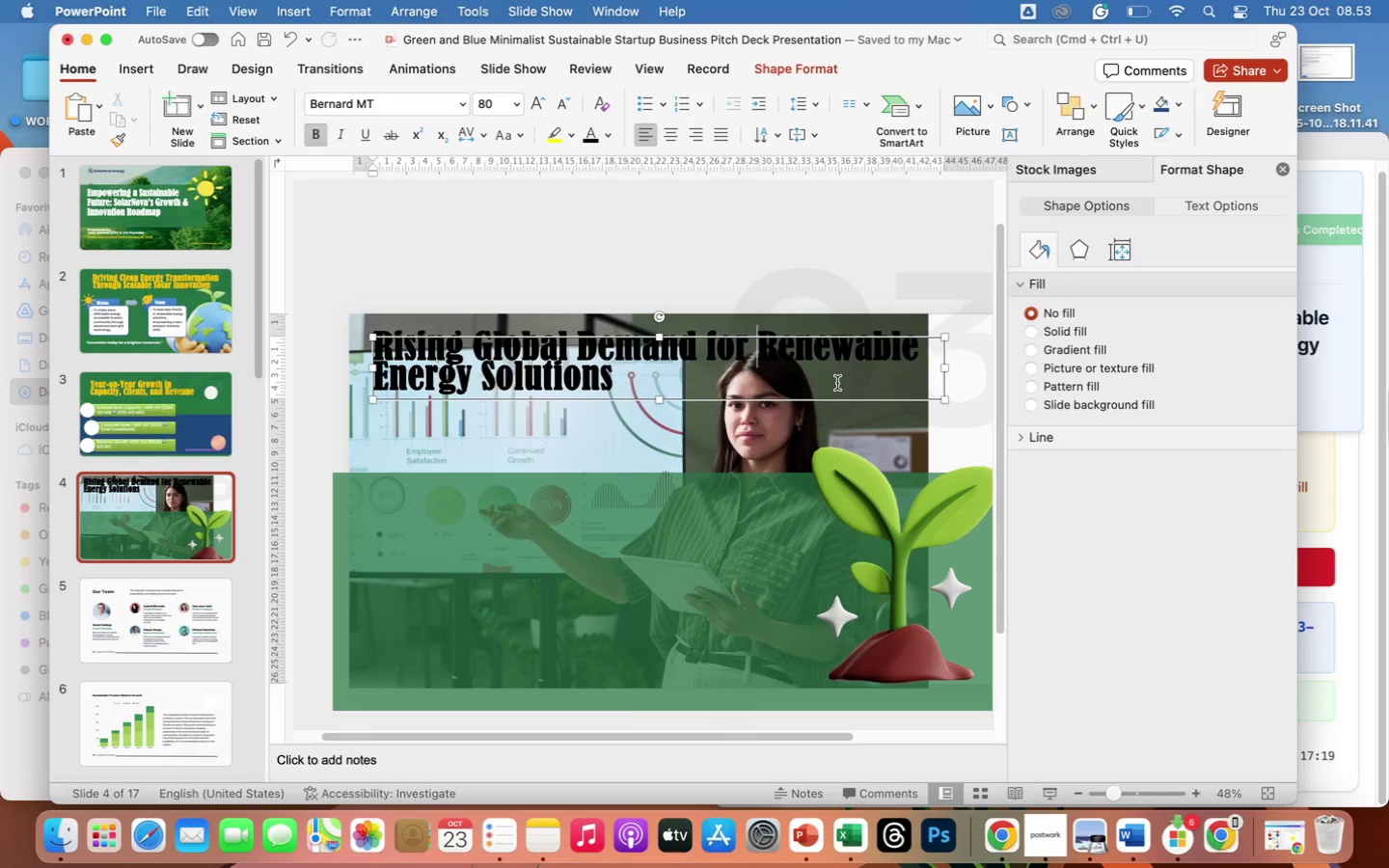 
key(Backspace)
 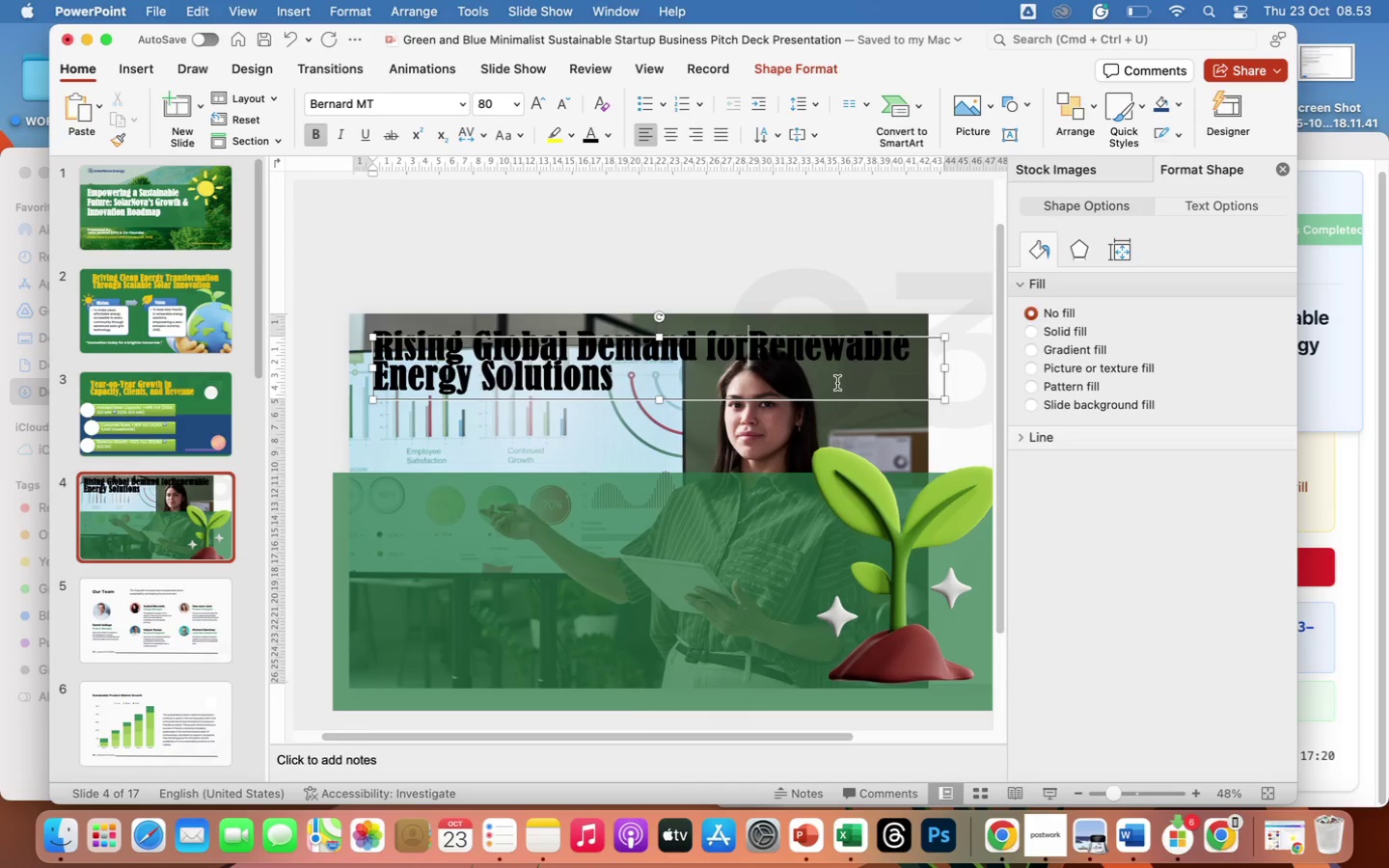 
key(Enter)
 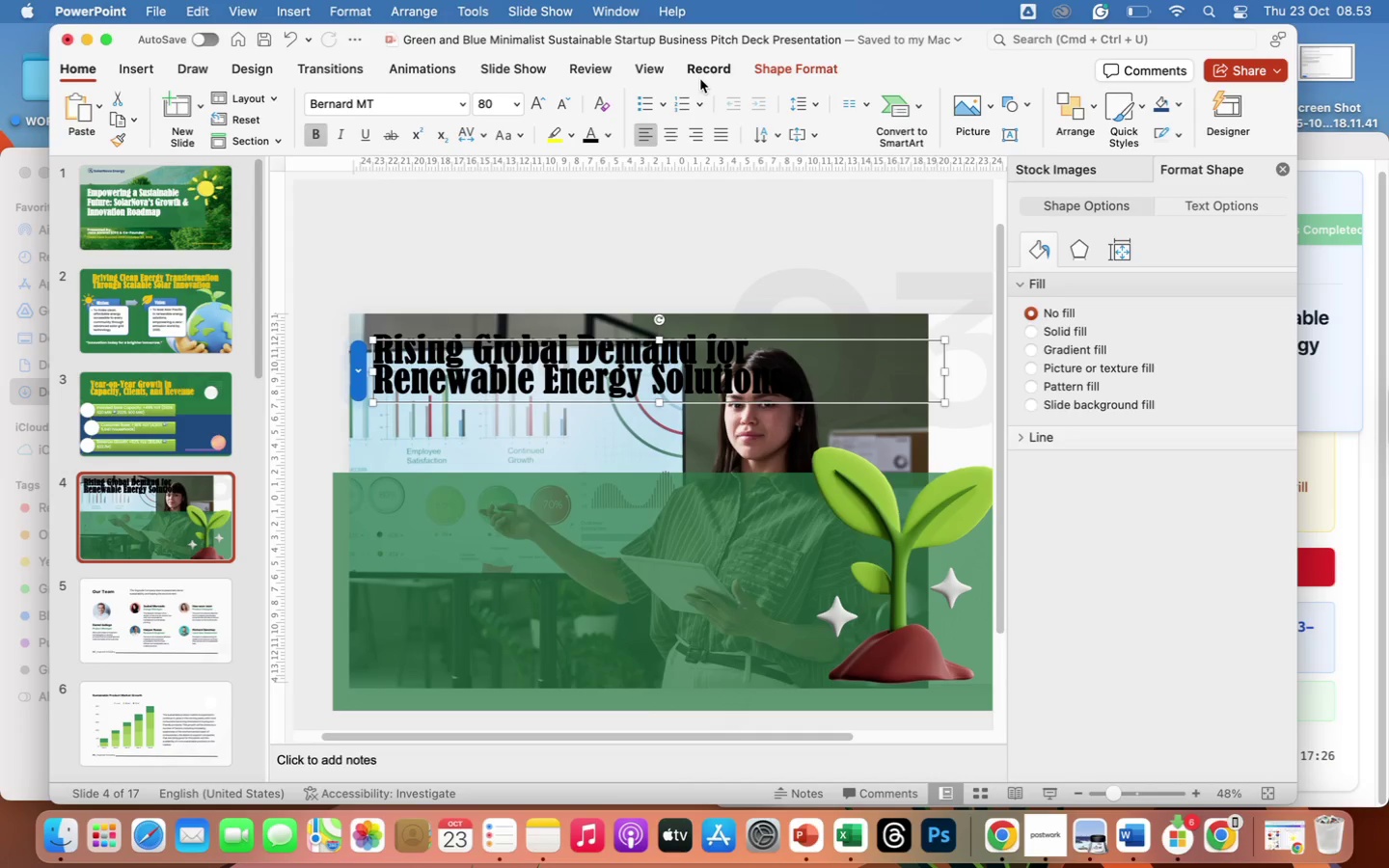 
wait(7.74)
 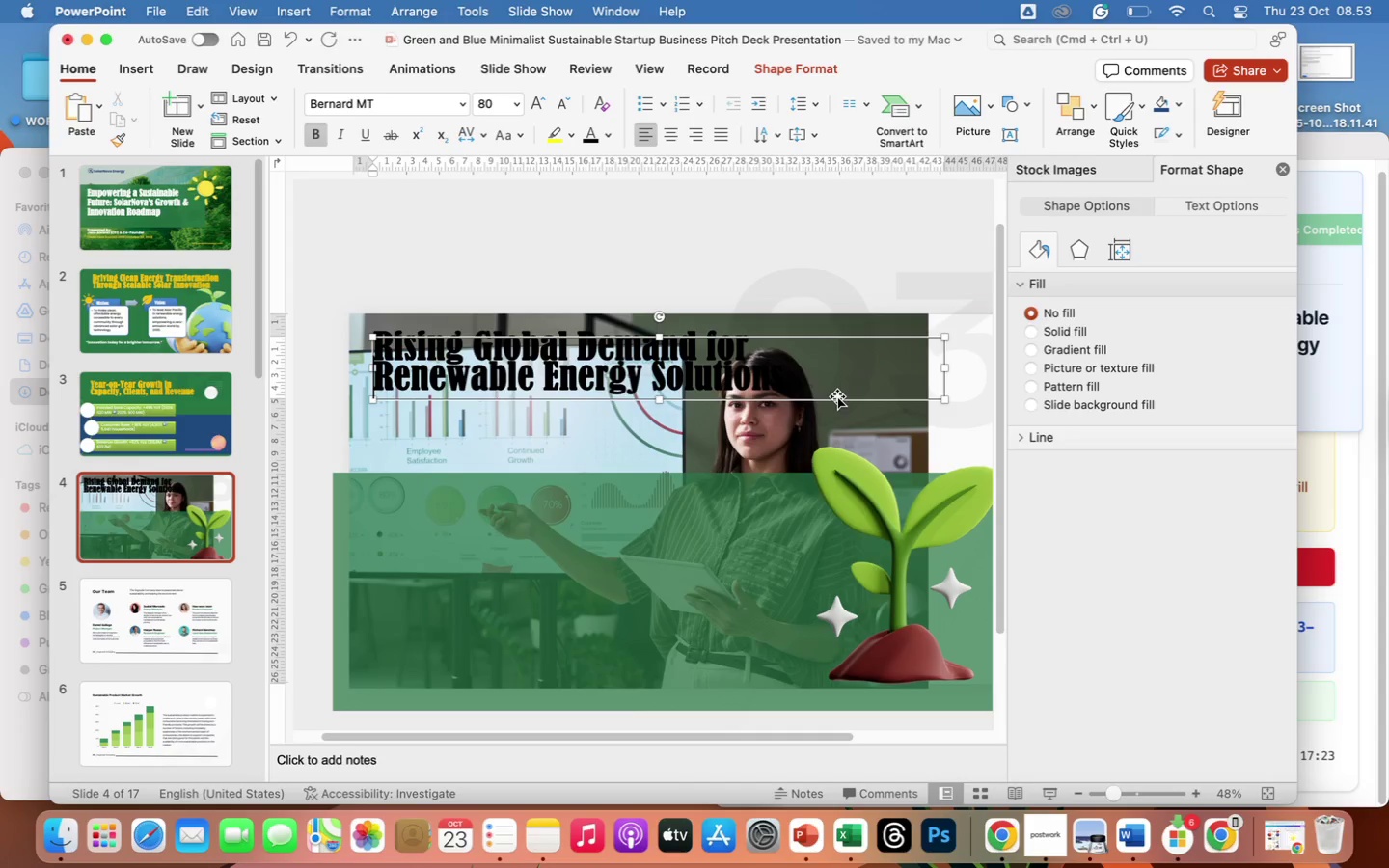 
left_click([611, 134])
 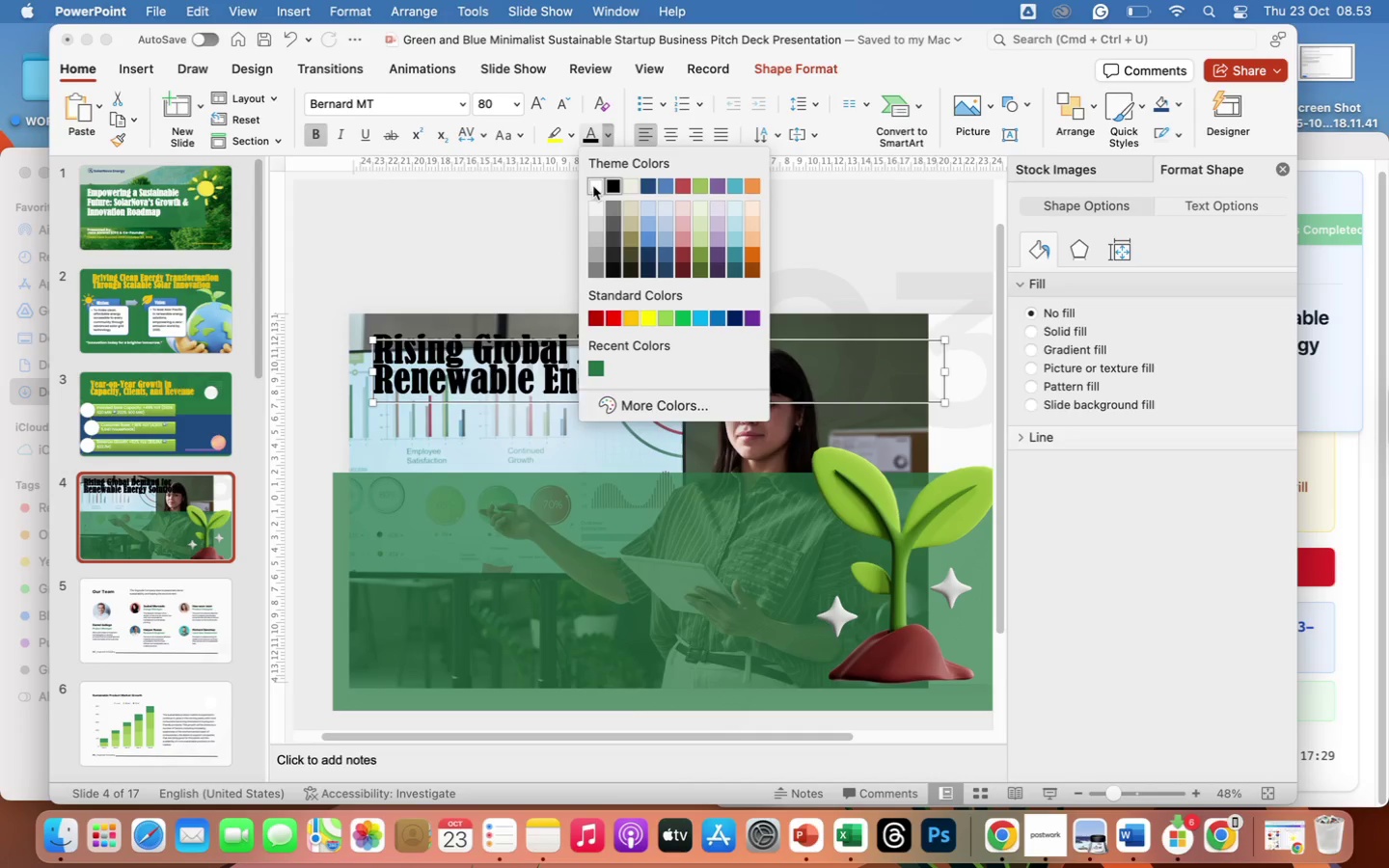 
left_click([593, 186])
 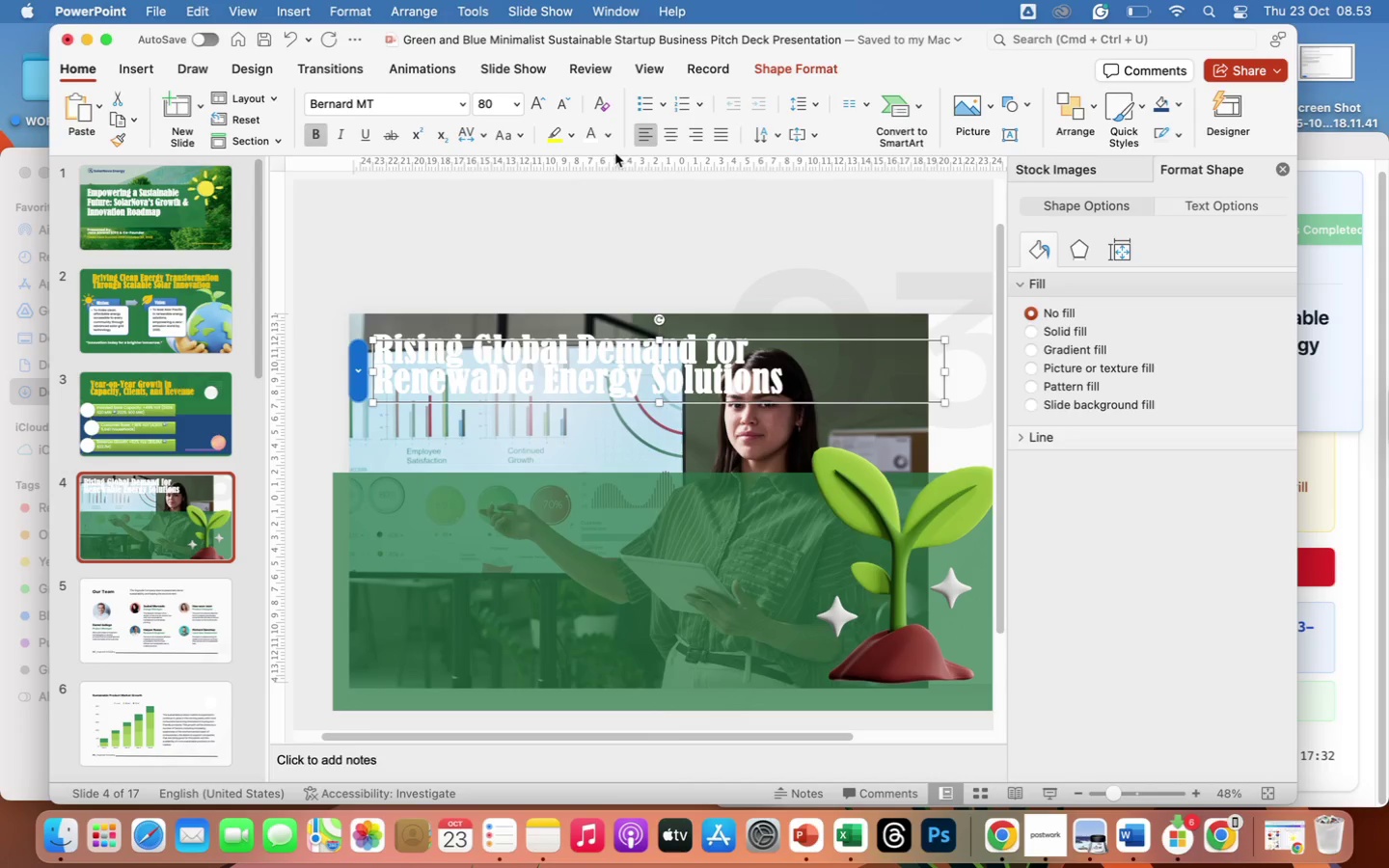 
mouse_move([601, 160])
 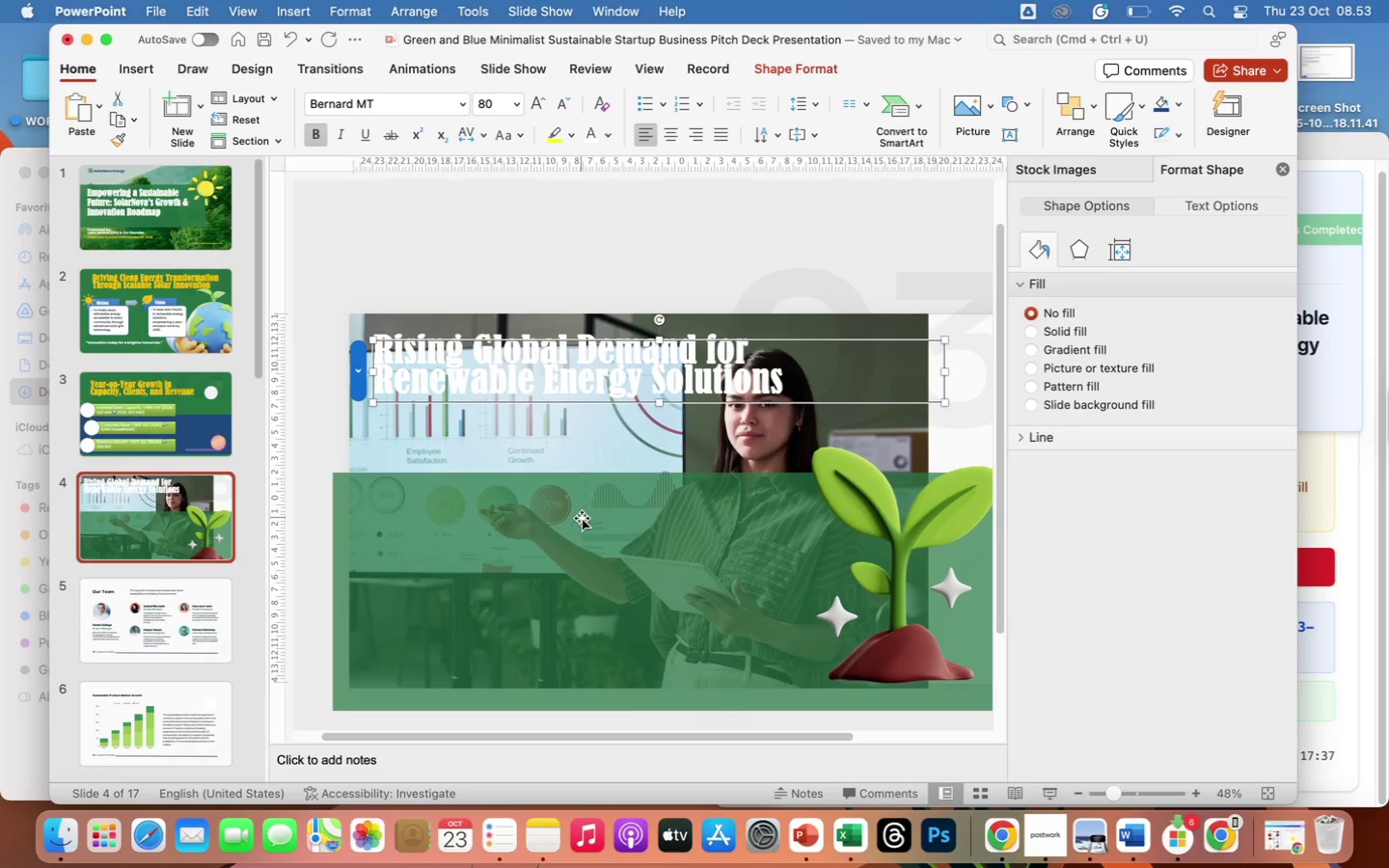 
left_click_drag(start_coordinate=[582, 518], to_coordinate=[574, 369])
 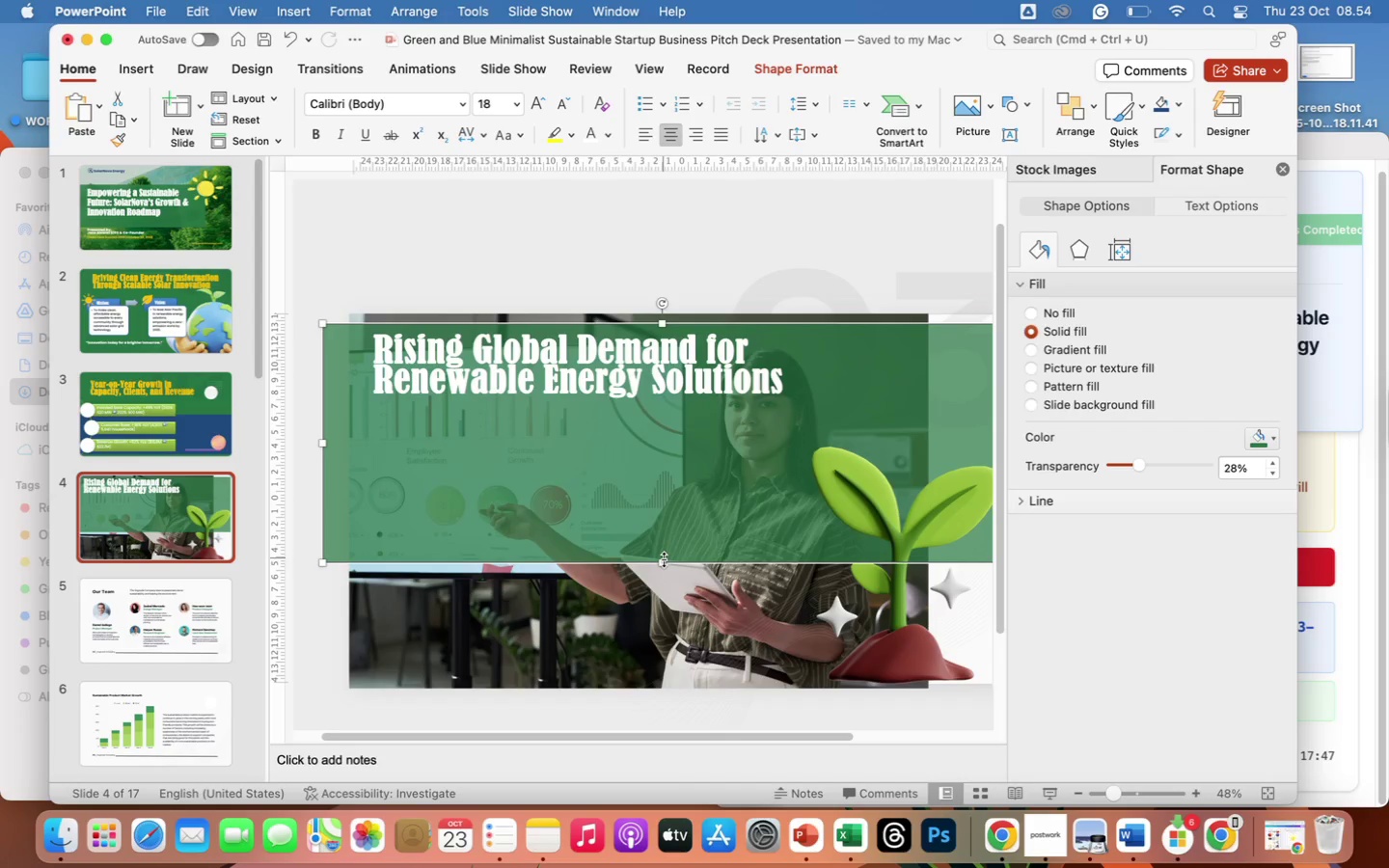 
left_click_drag(start_coordinate=[664, 558], to_coordinate=[655, 648])
 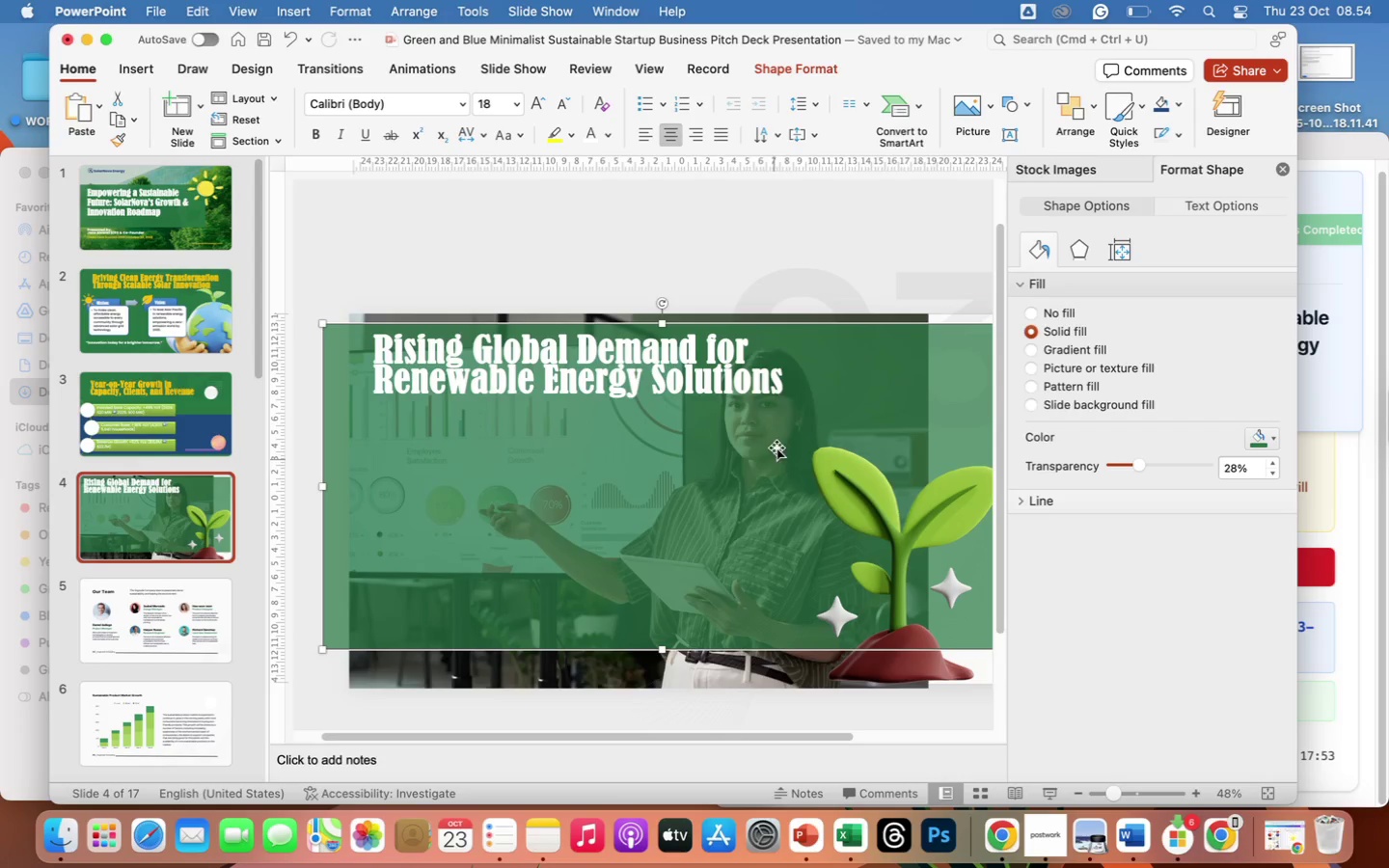 
left_click([792, 273])
 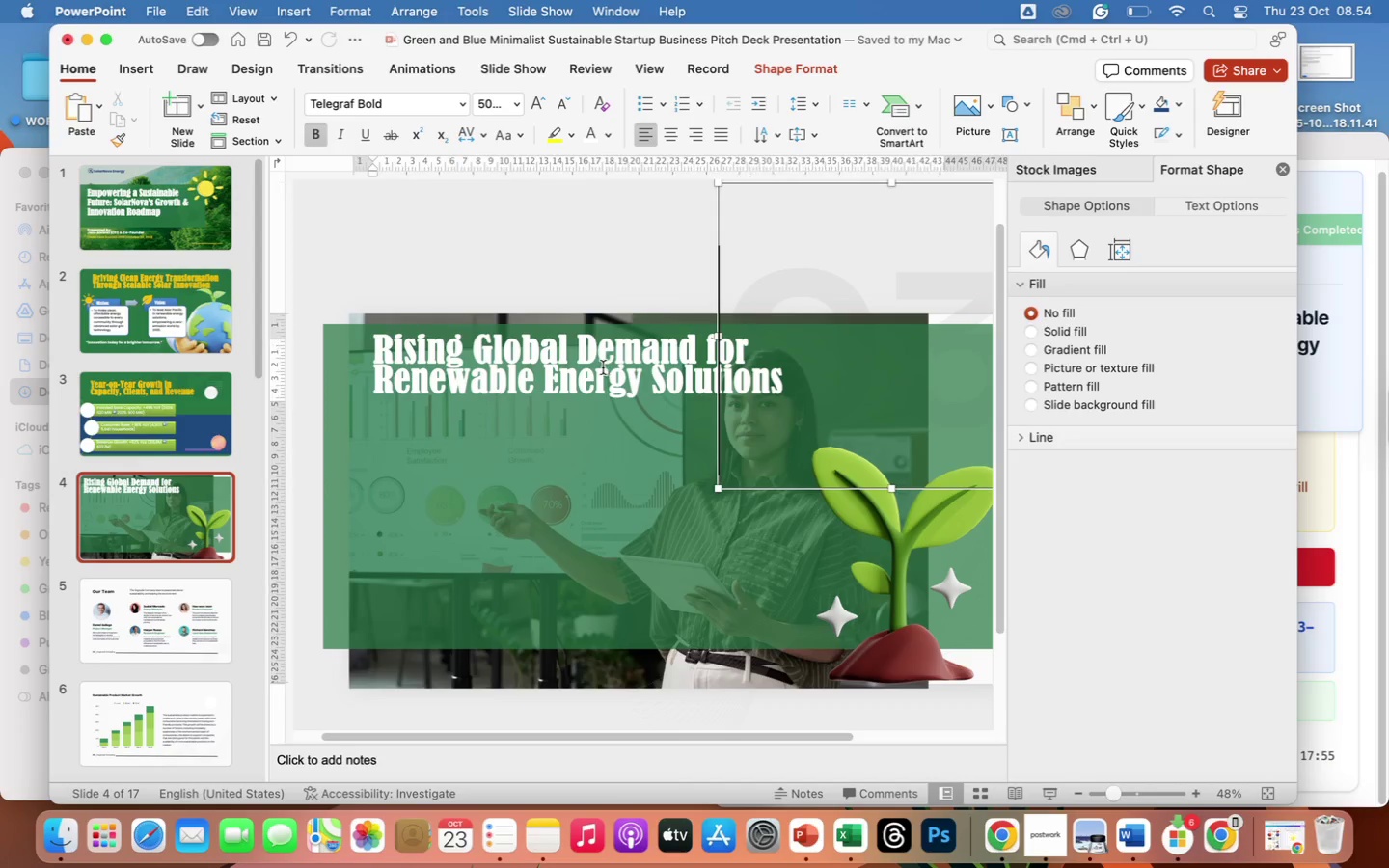 
left_click([603, 367])
 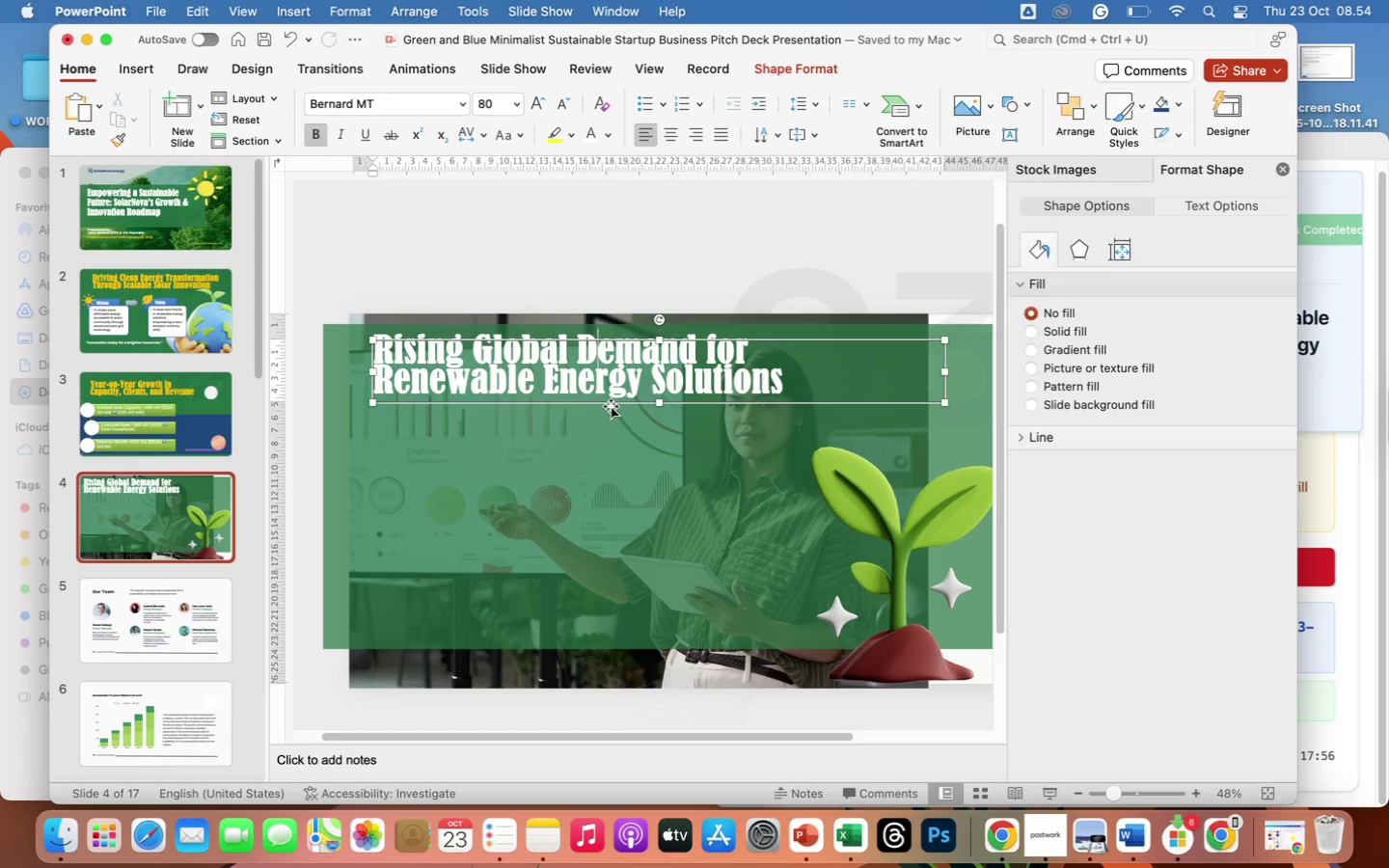 
left_click([611, 406])
 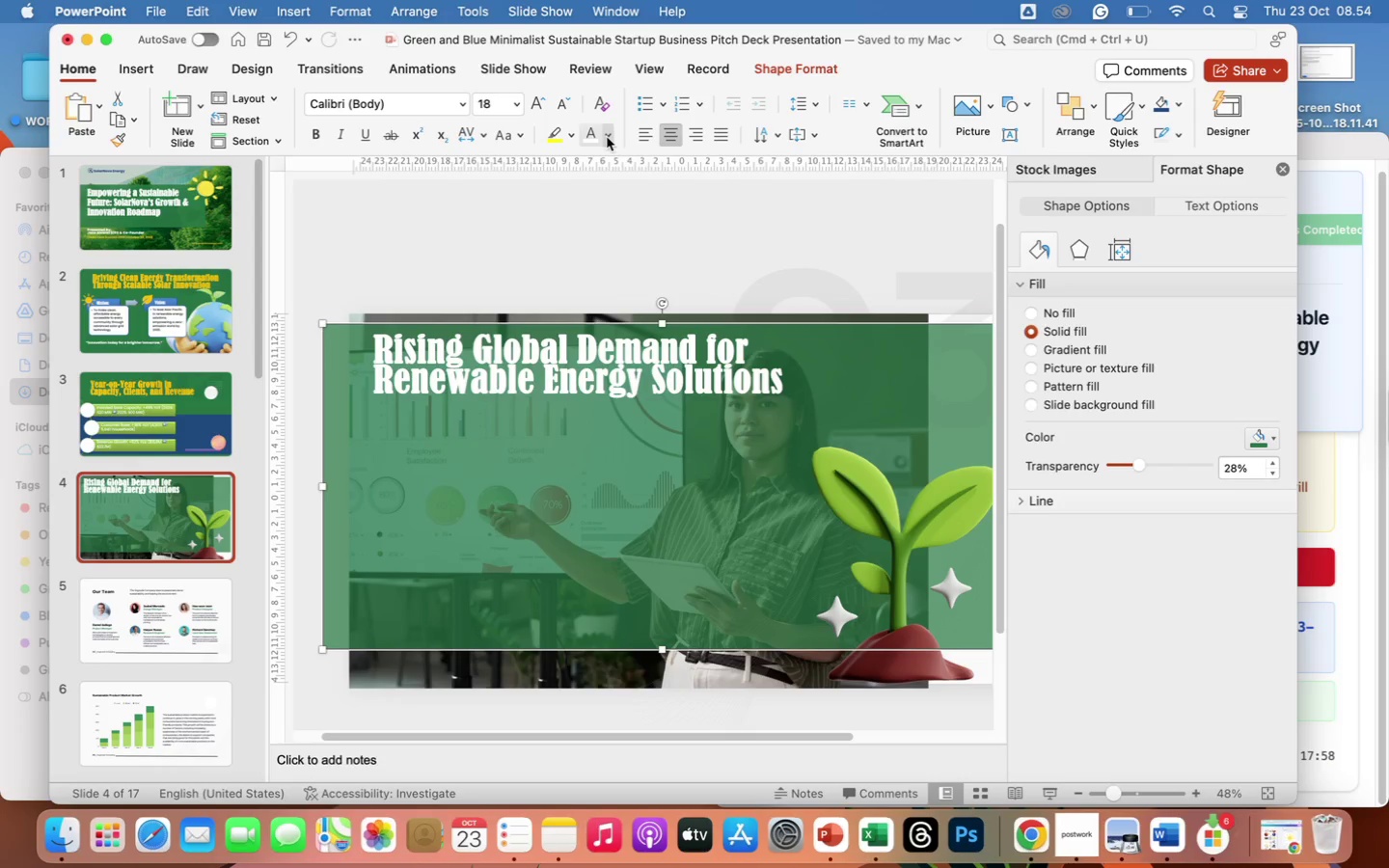 
left_click([607, 137])